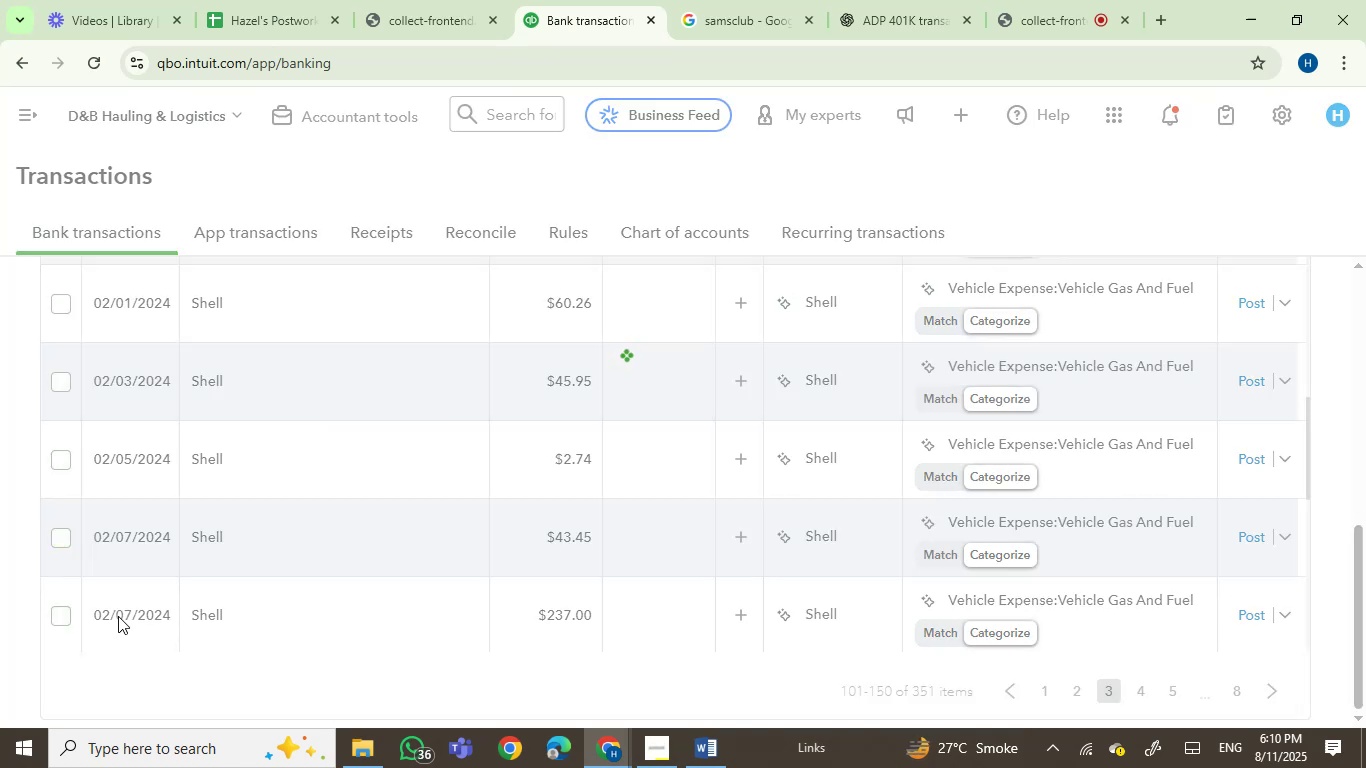 
wait(13.23)
 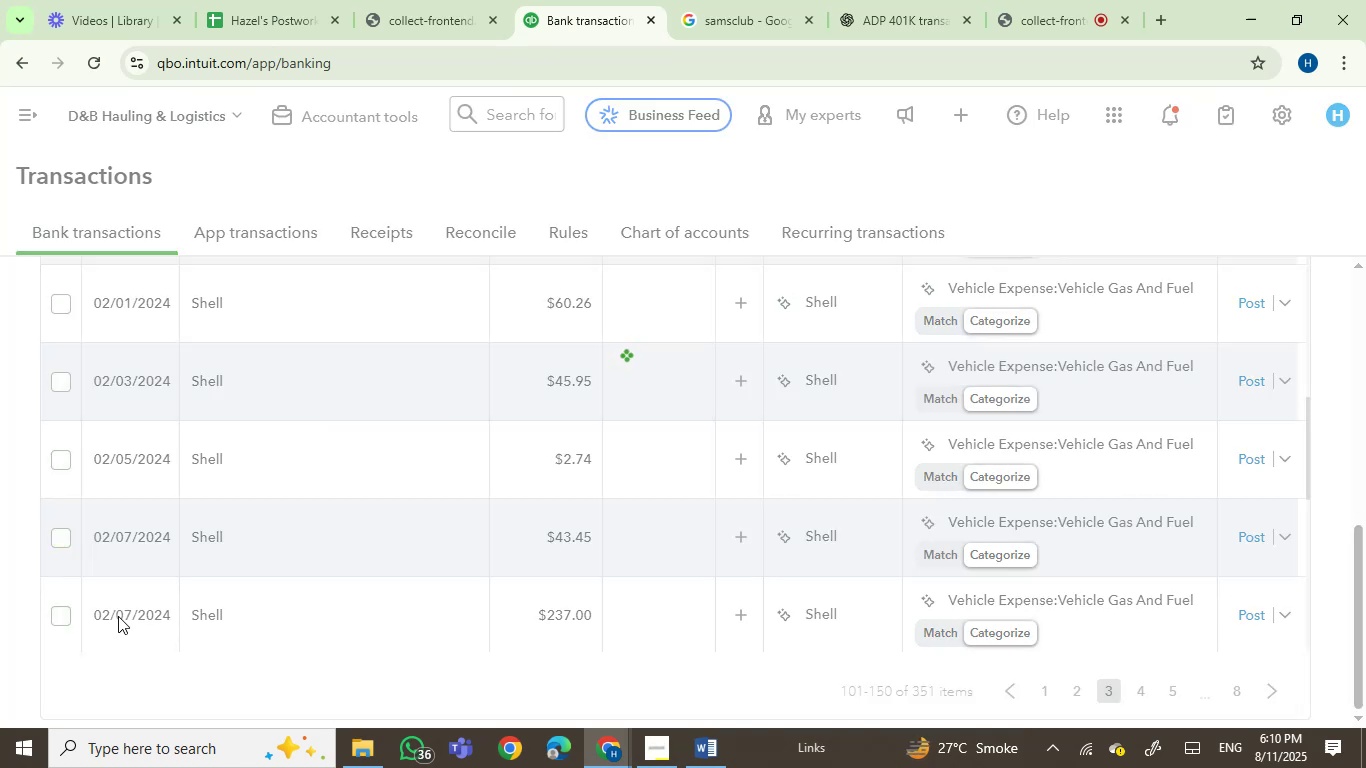 
left_click([61, 612])
 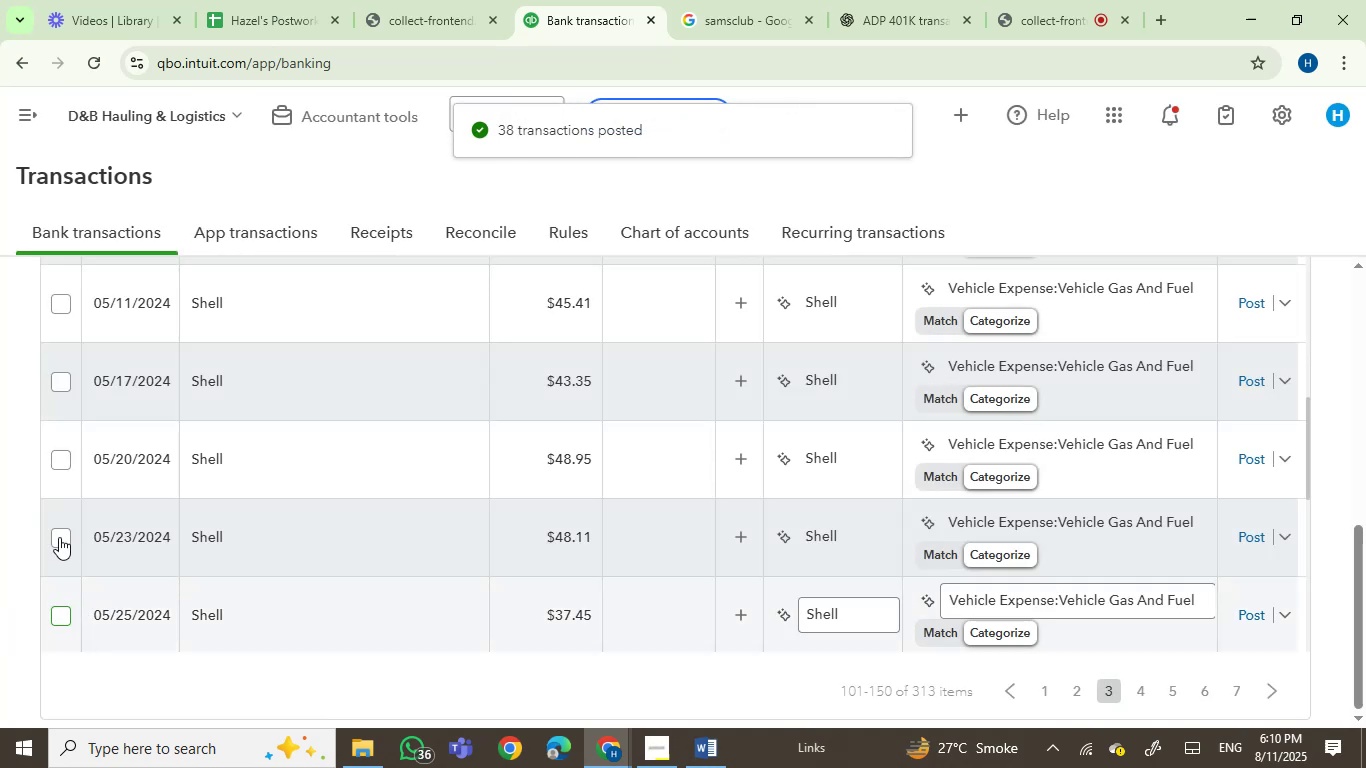 
left_click([59, 537])
 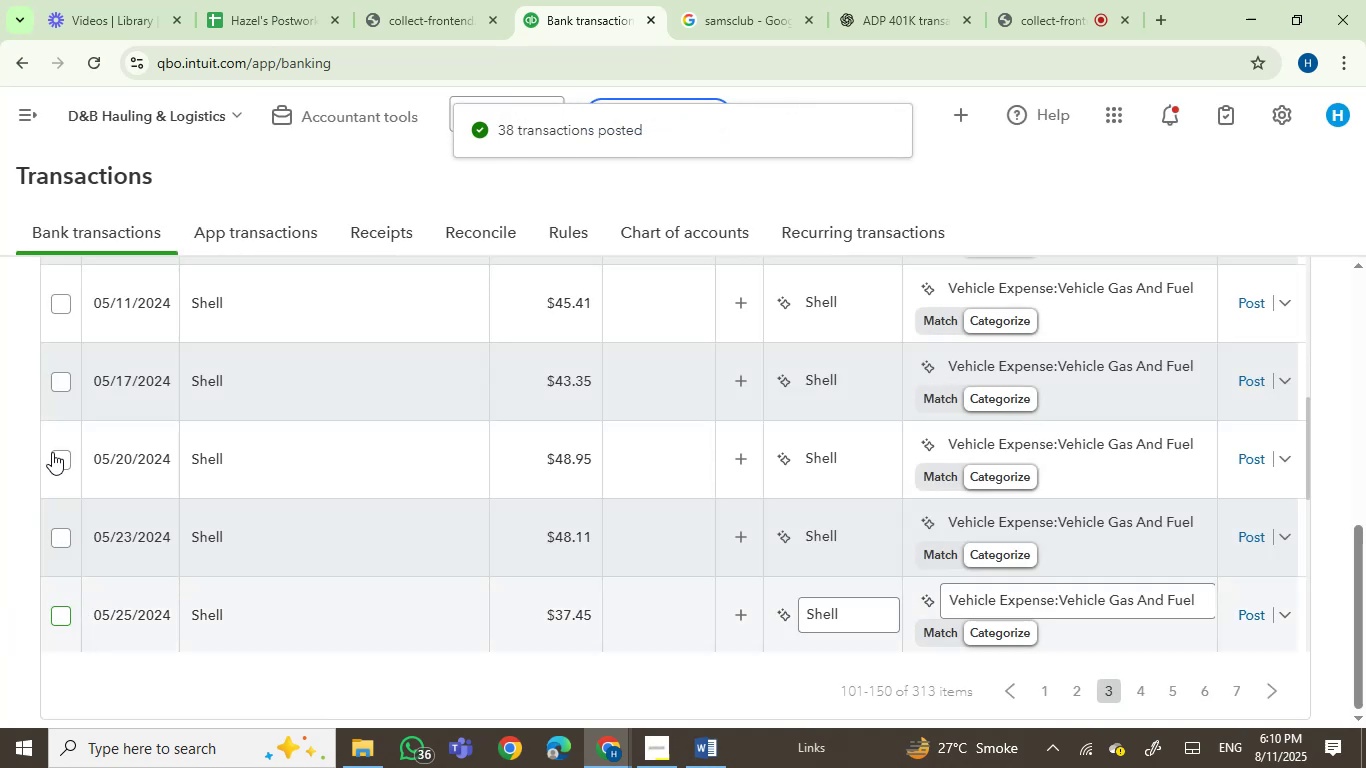 
left_click([52, 452])
 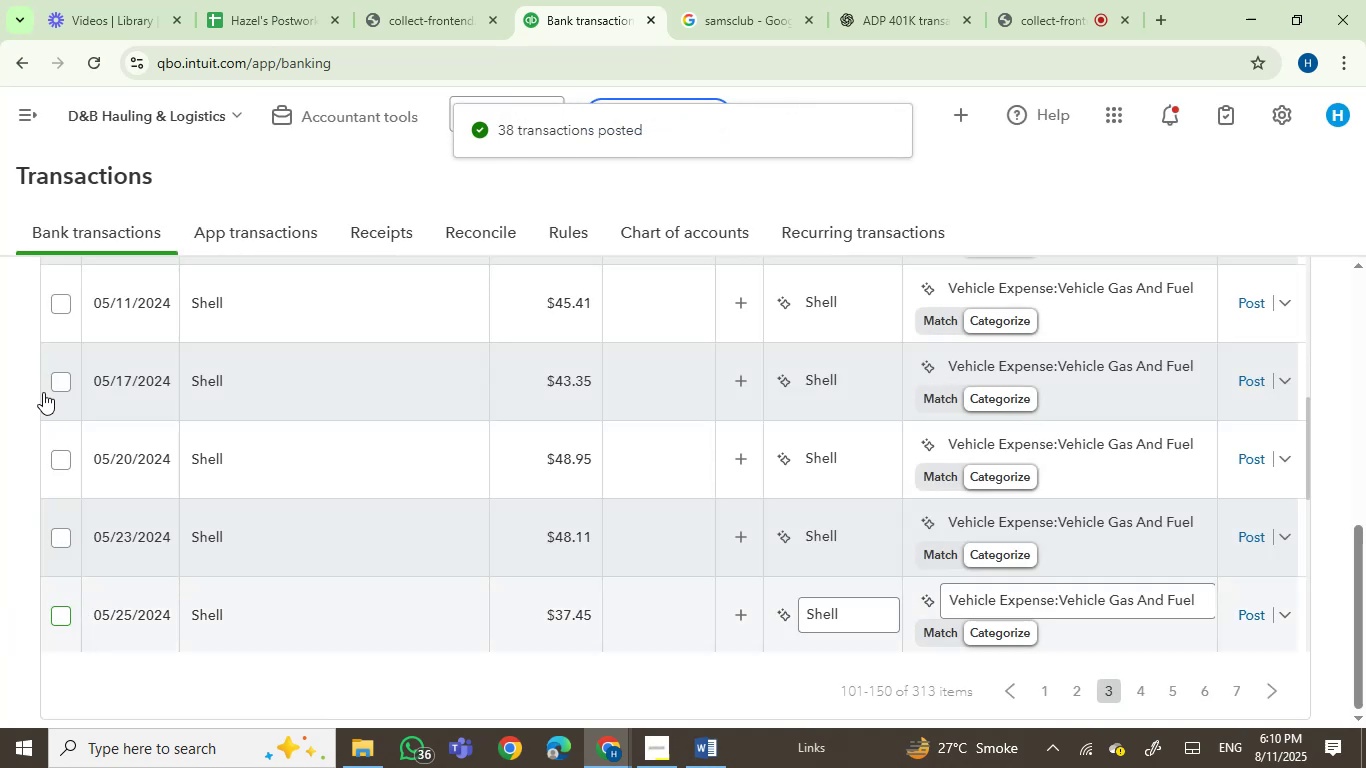 
left_click([57, 379])
 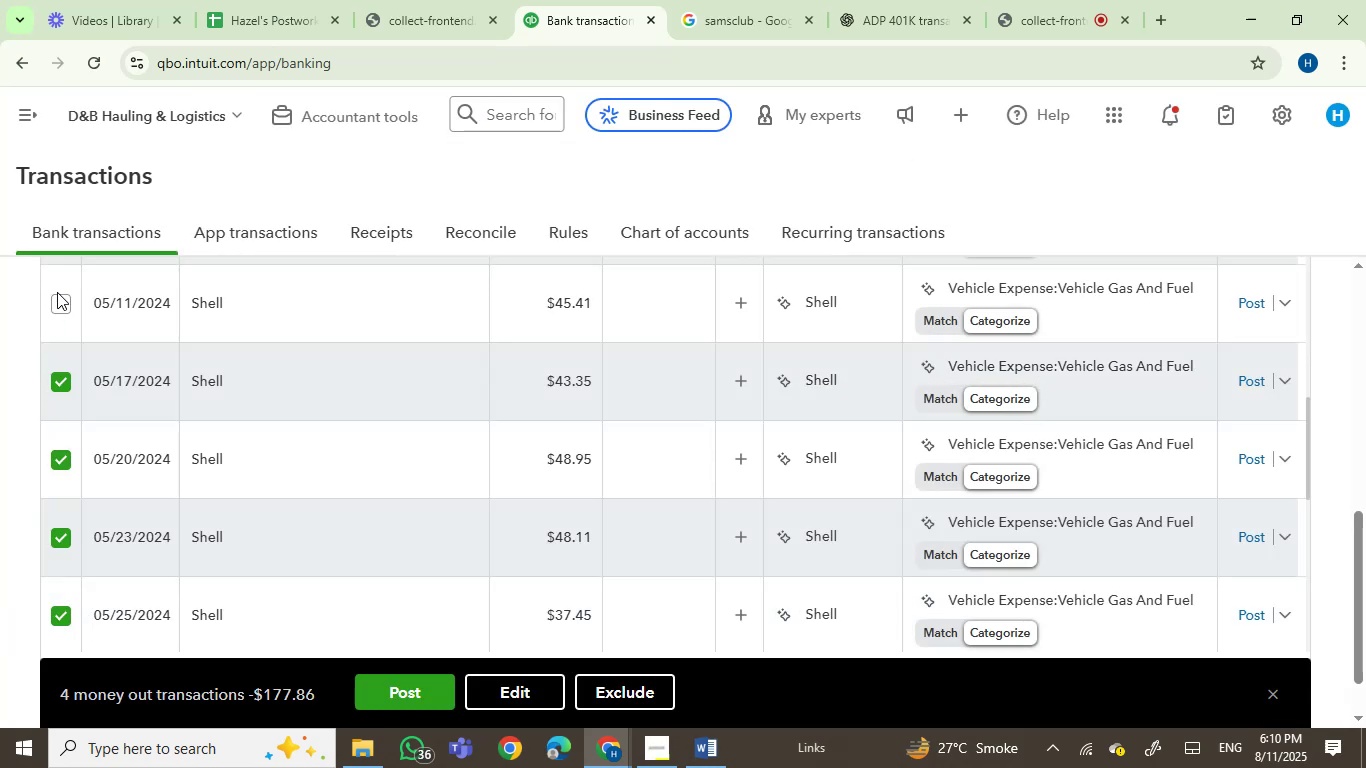 
left_click([56, 297])
 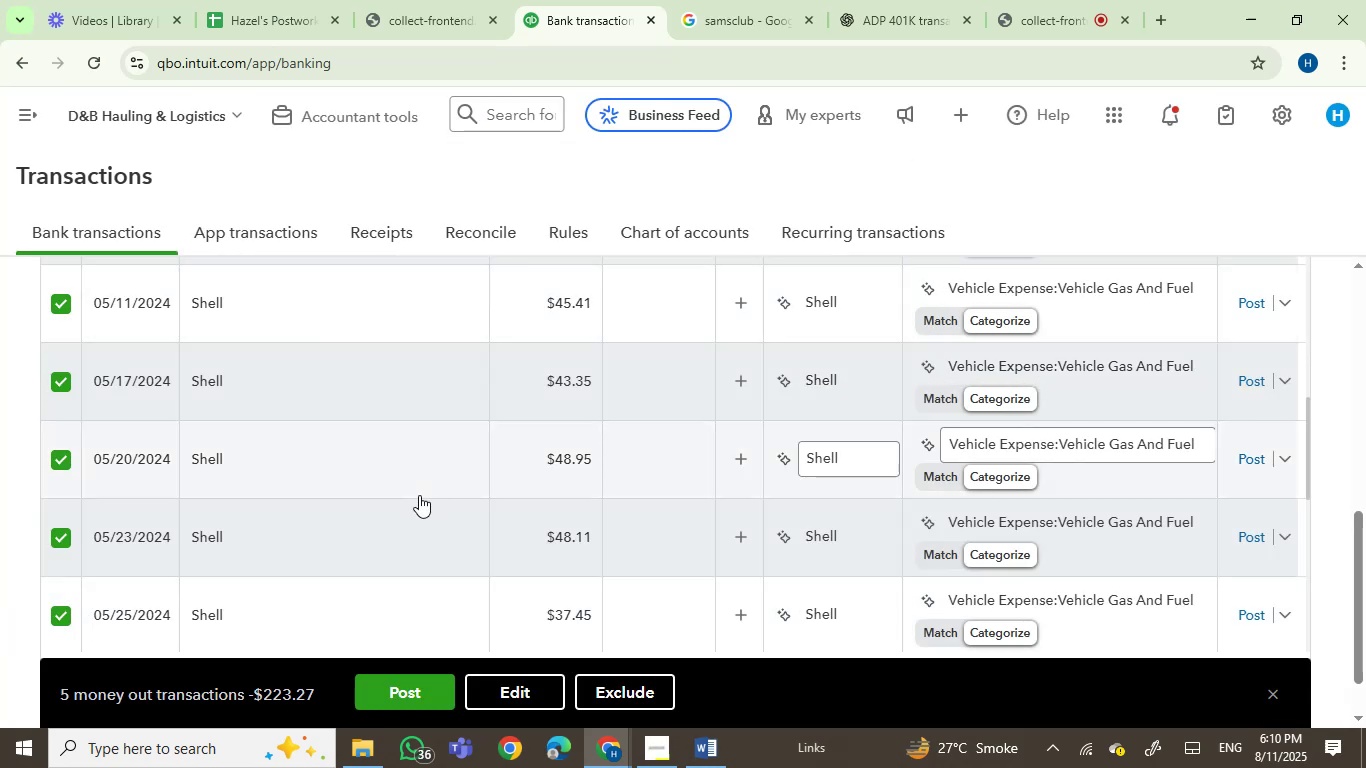 
scroll: coordinate [419, 495], scroll_direction: up, amount: 2.0
 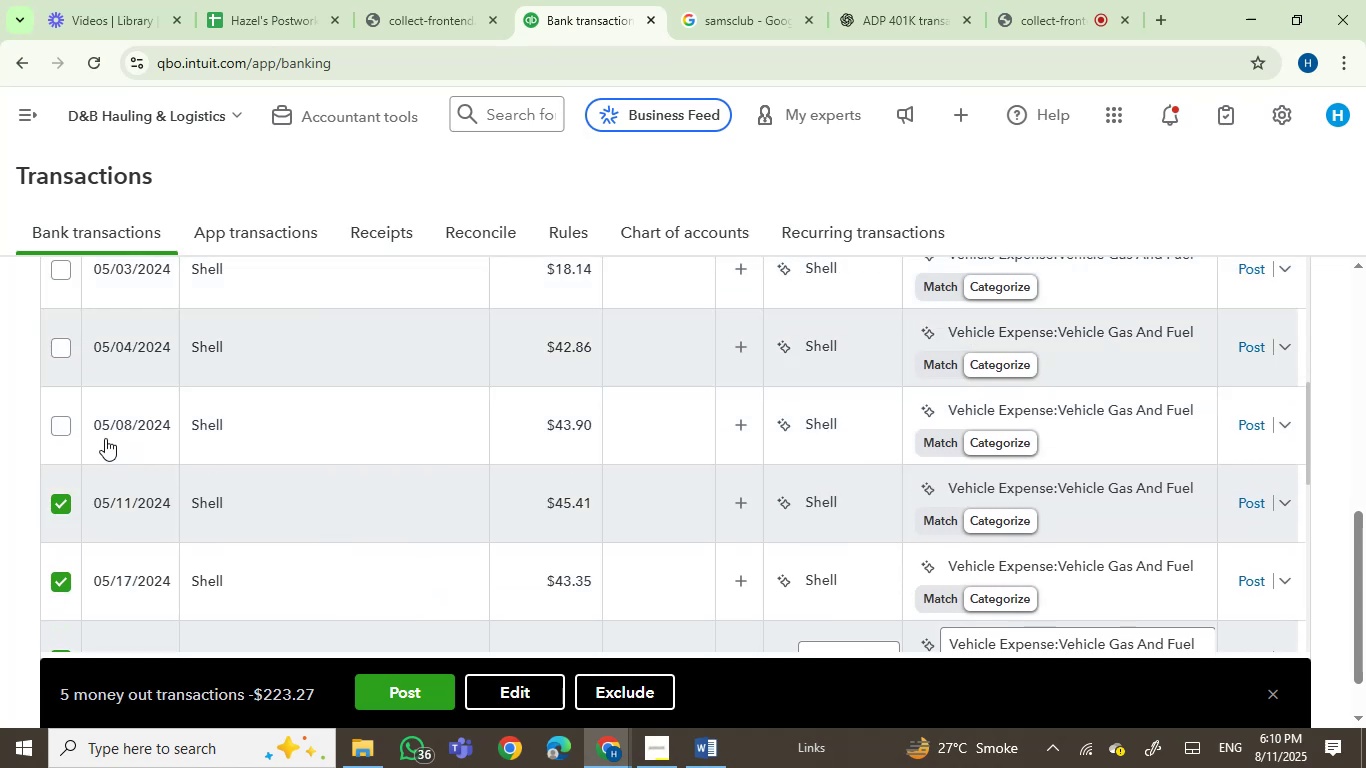 
left_click([56, 424])
 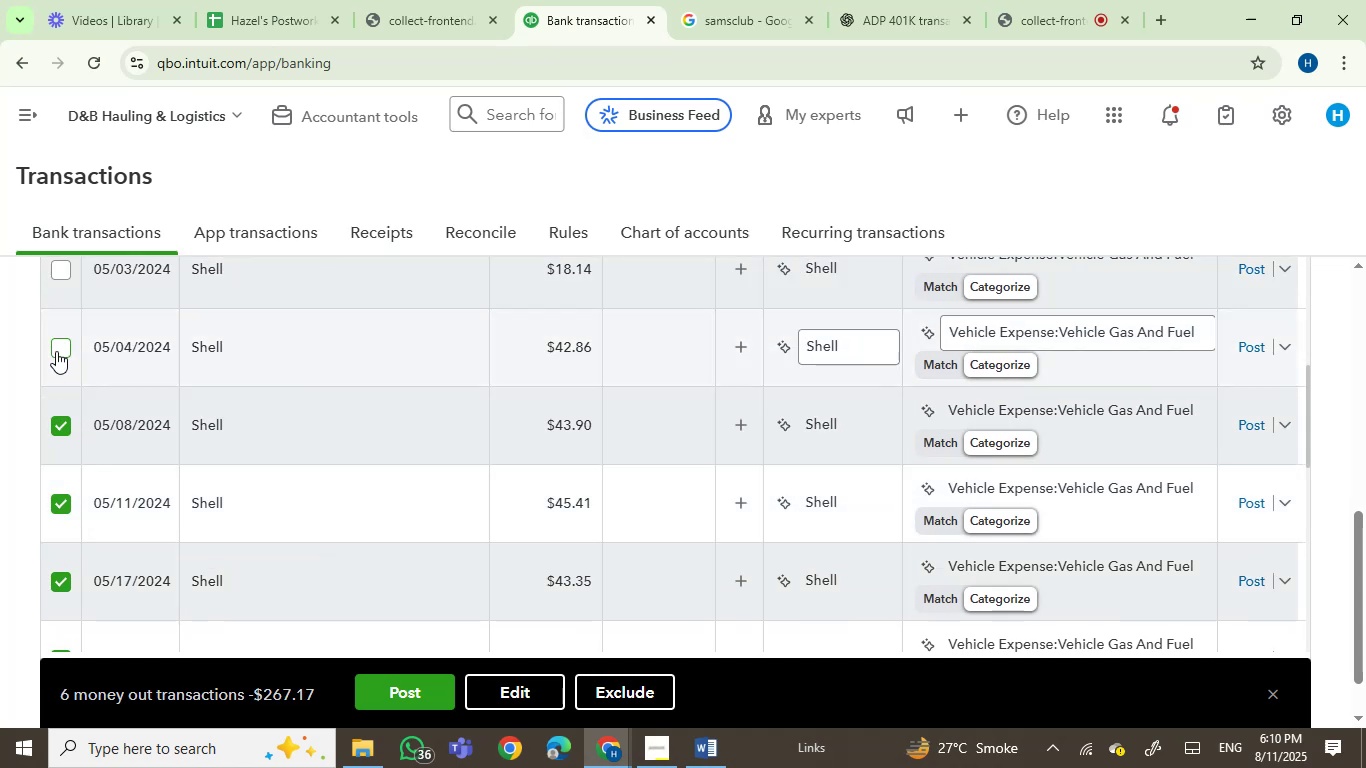 
left_click([57, 331])
 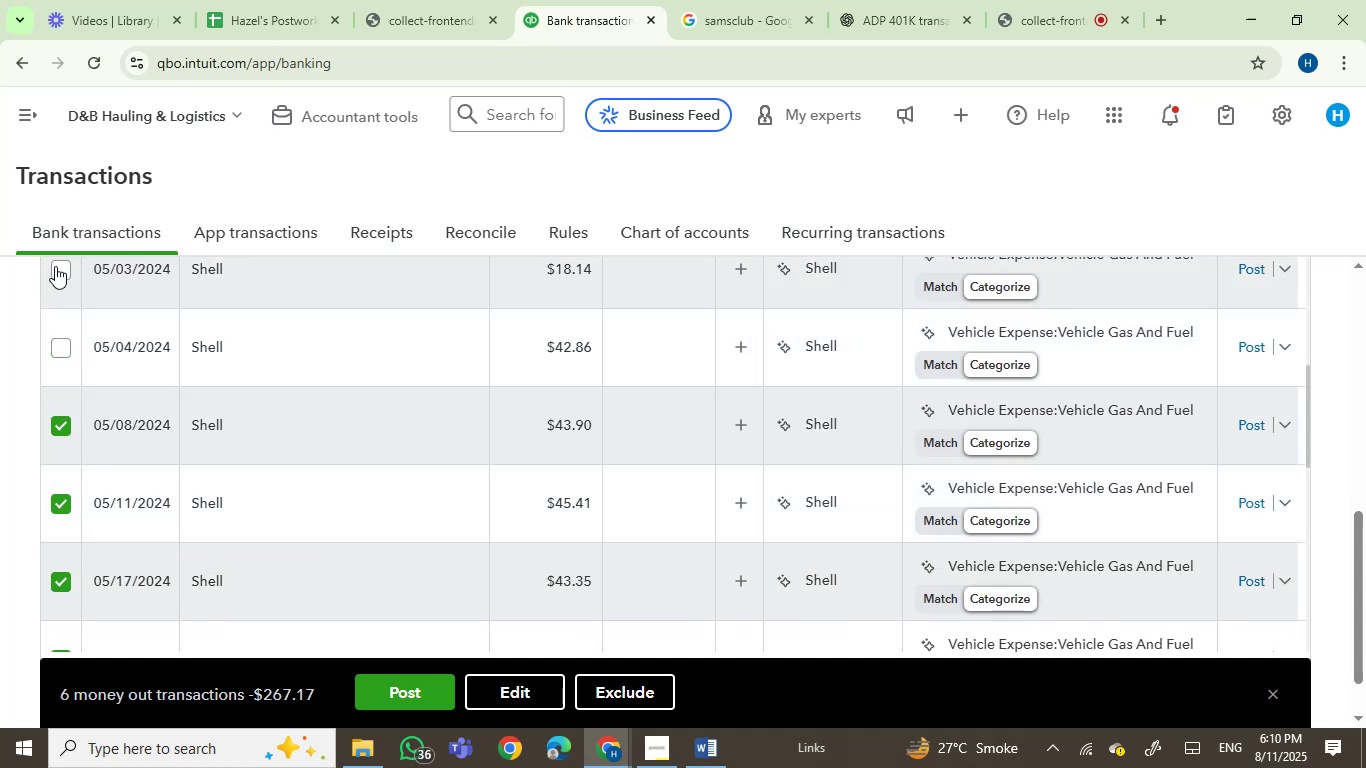 
left_click([55, 265])
 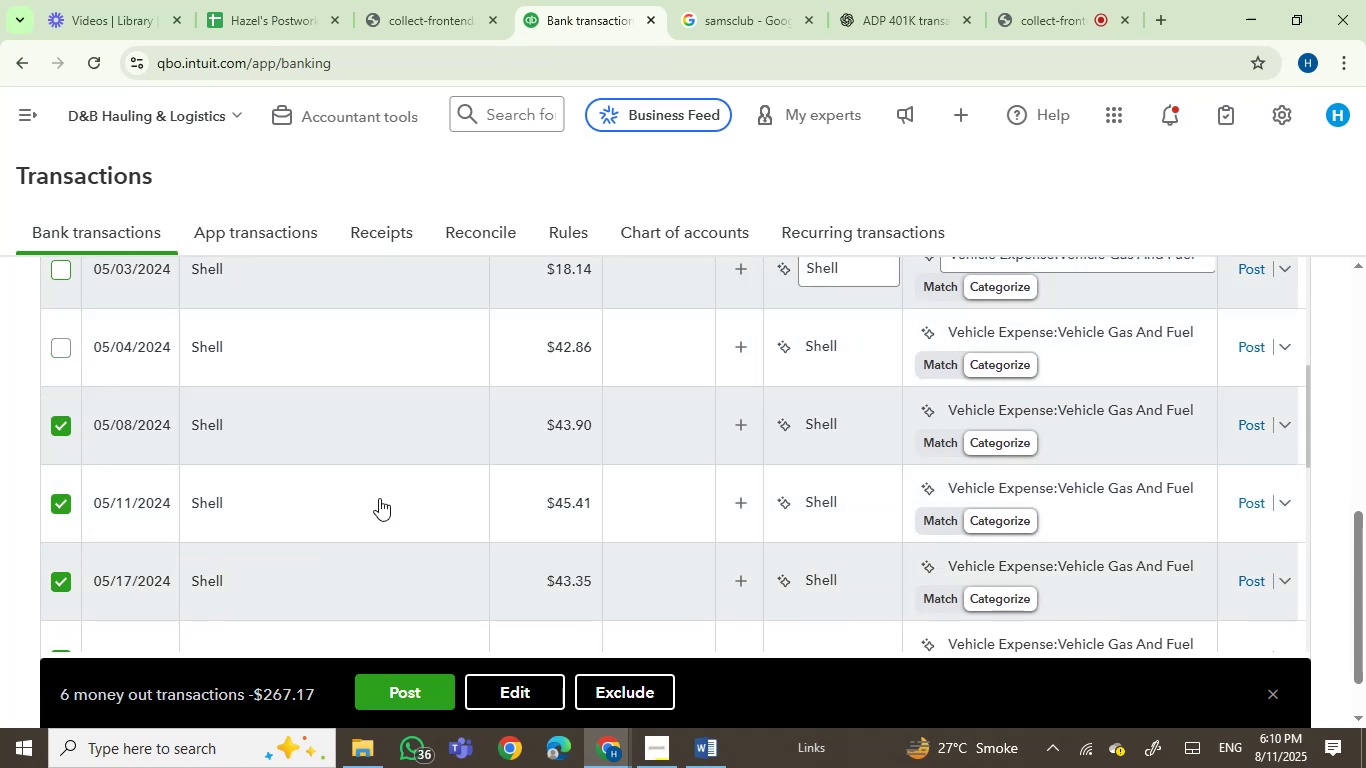 
scroll: coordinate [439, 521], scroll_direction: up, amount: 2.0
 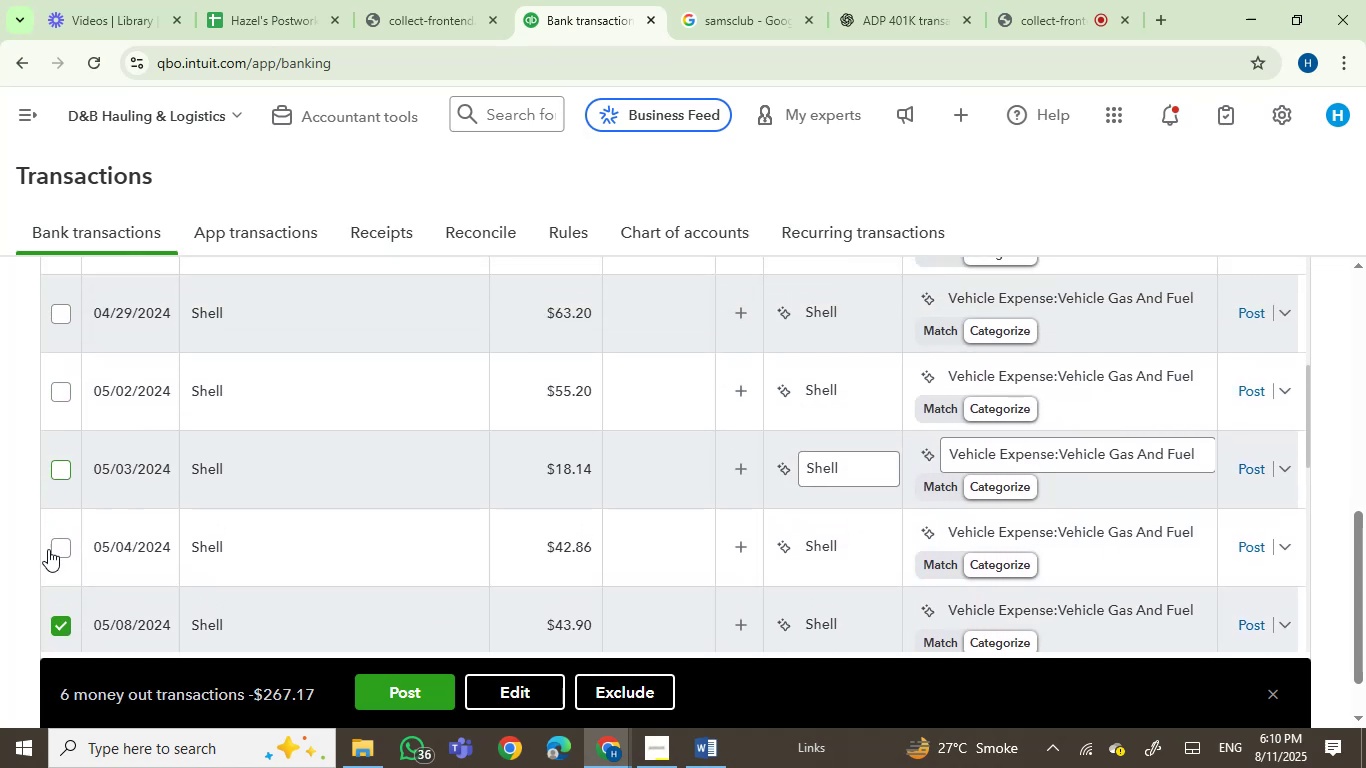 
left_click([59, 549])
 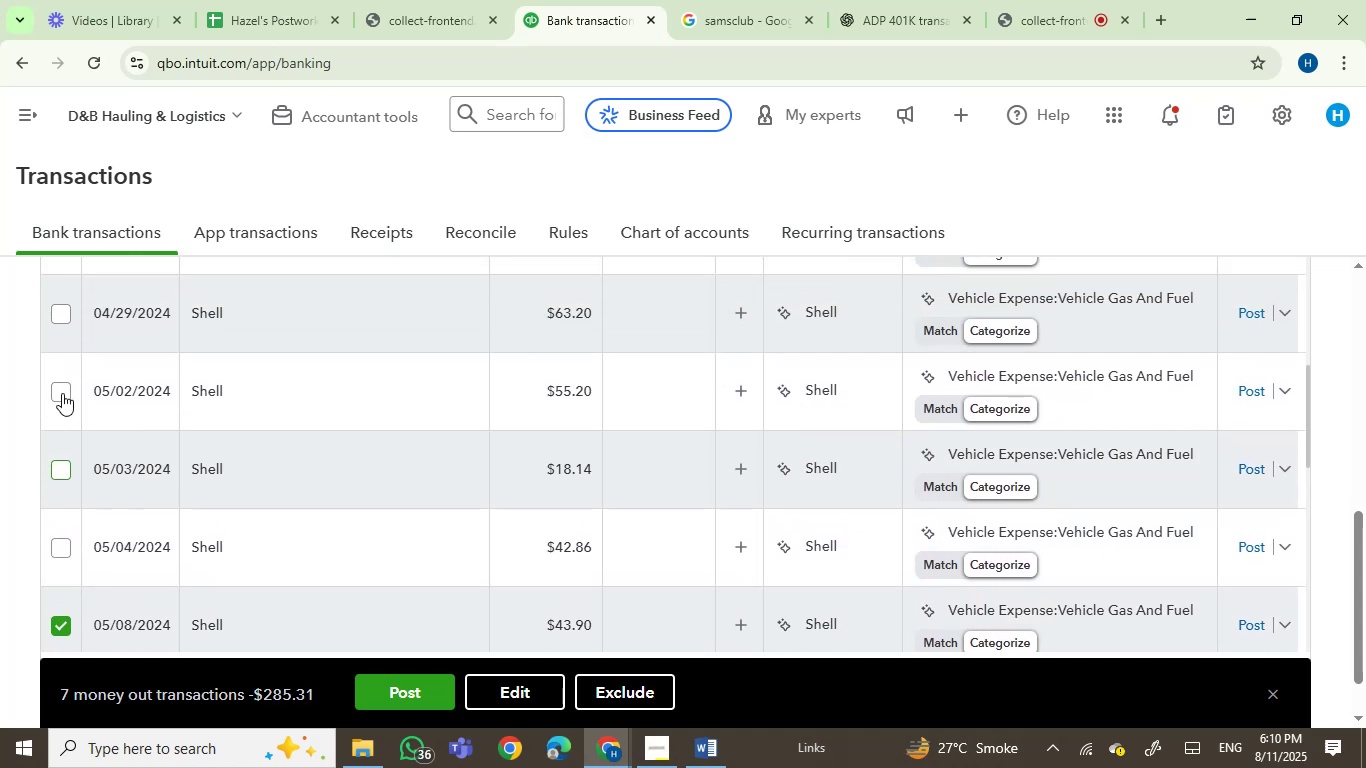 
left_click([66, 388])
 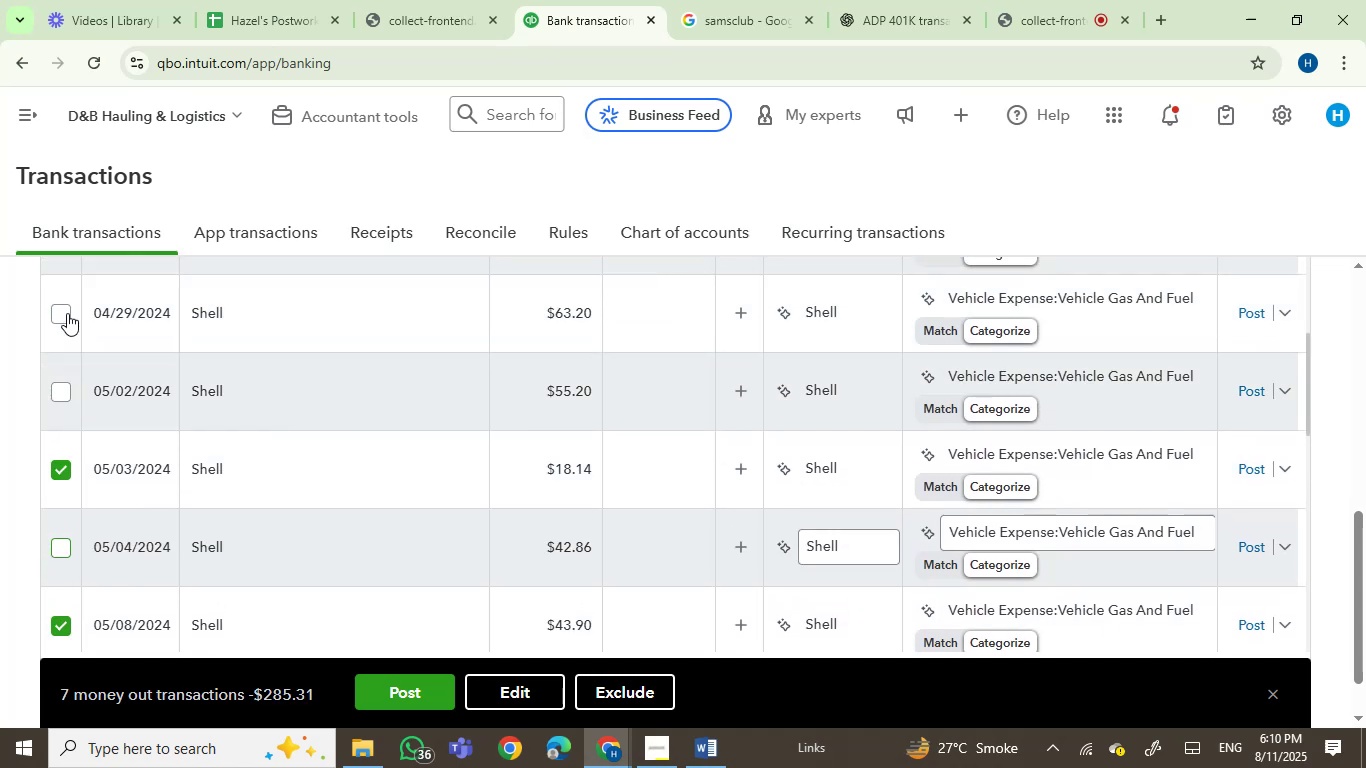 
left_click([67, 313])
 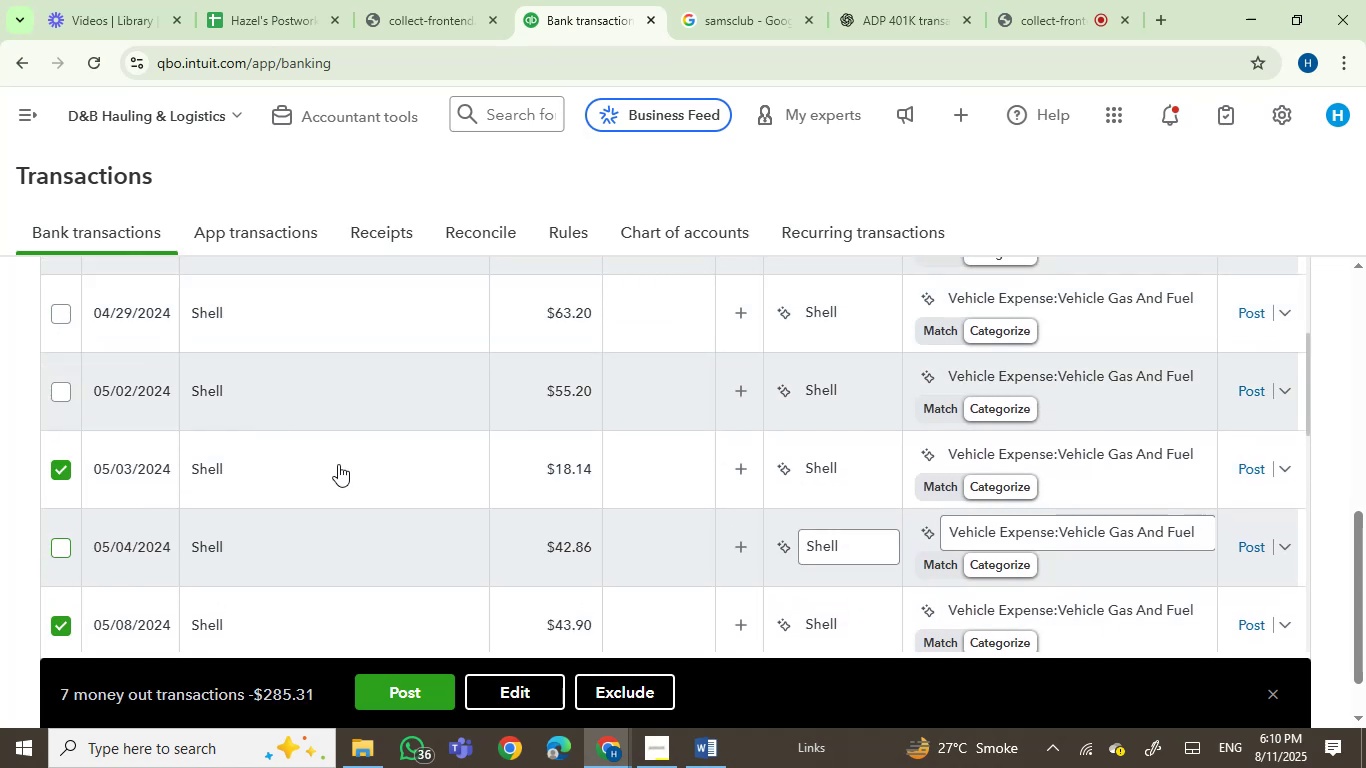 
scroll: coordinate [338, 464], scroll_direction: up, amount: 2.0
 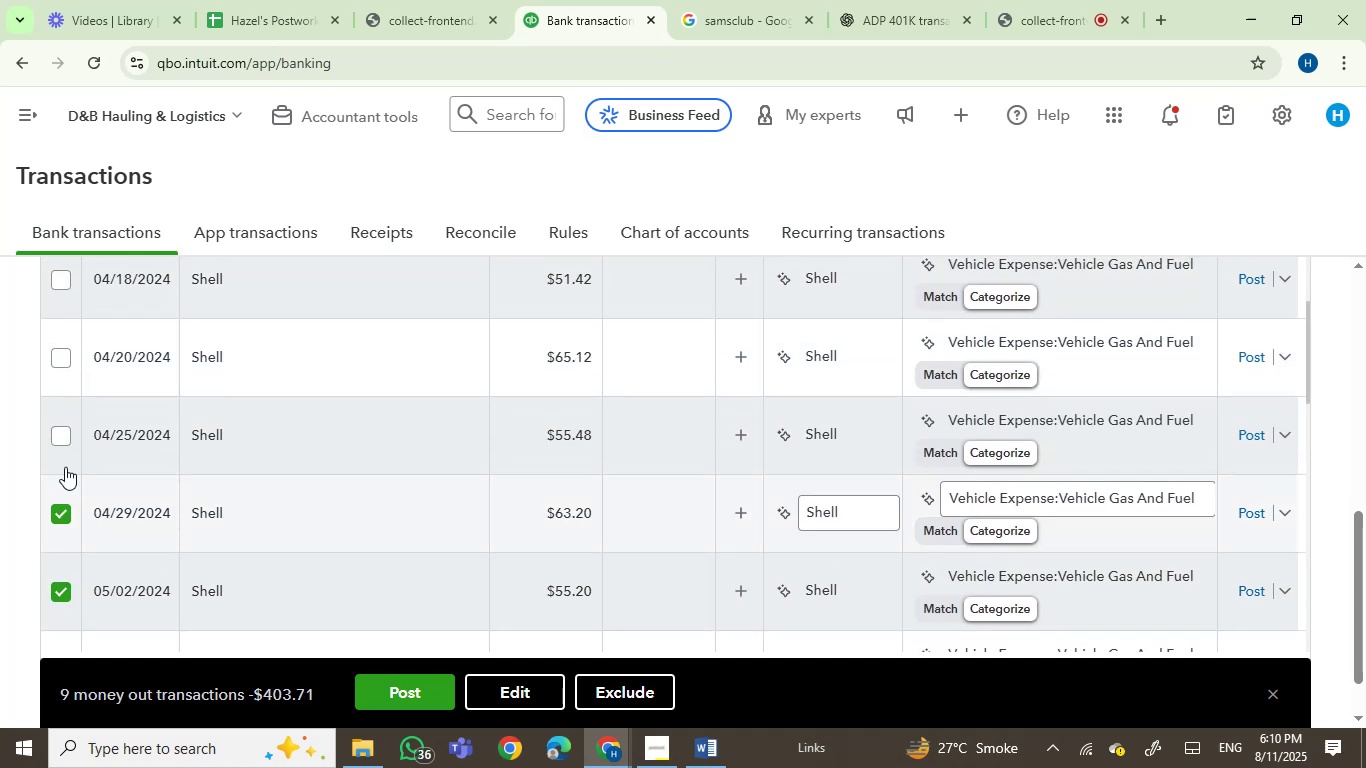 
left_click([52, 434])
 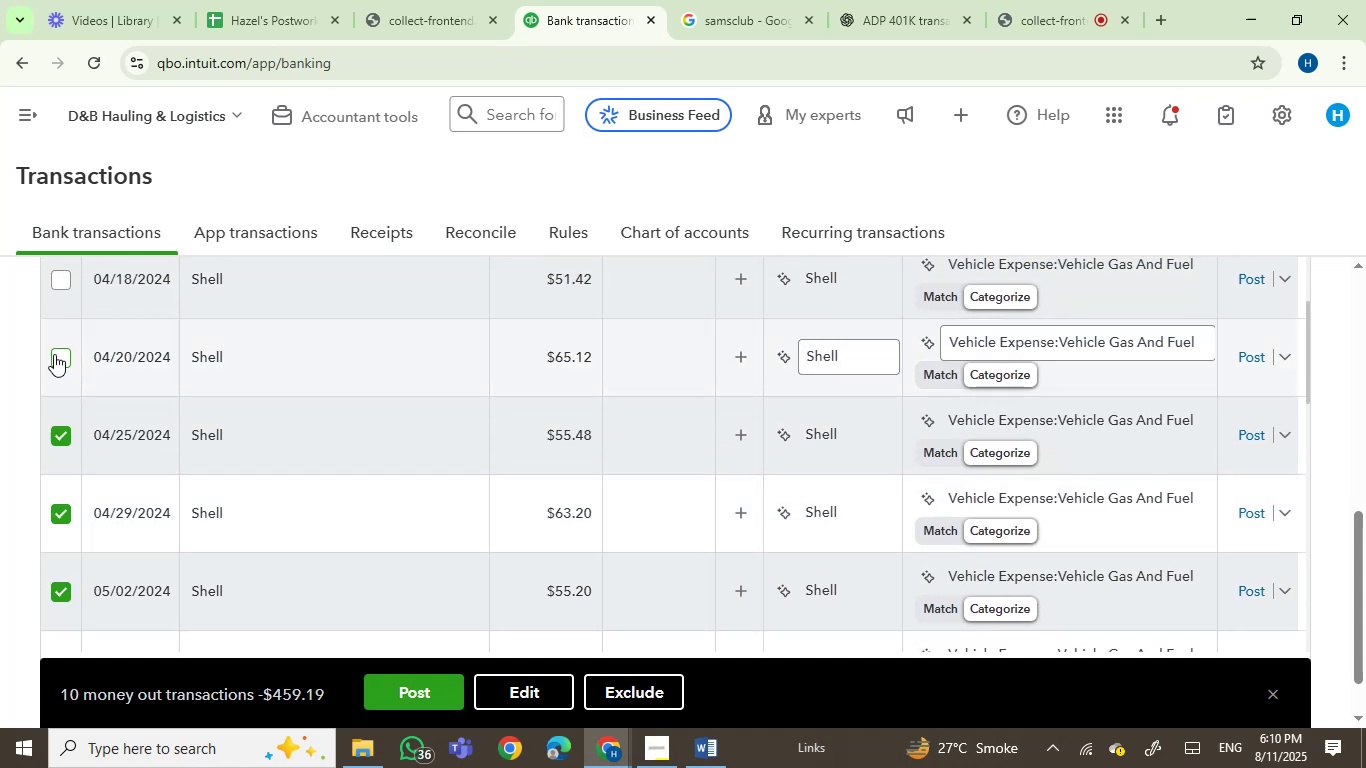 
left_click([54, 353])
 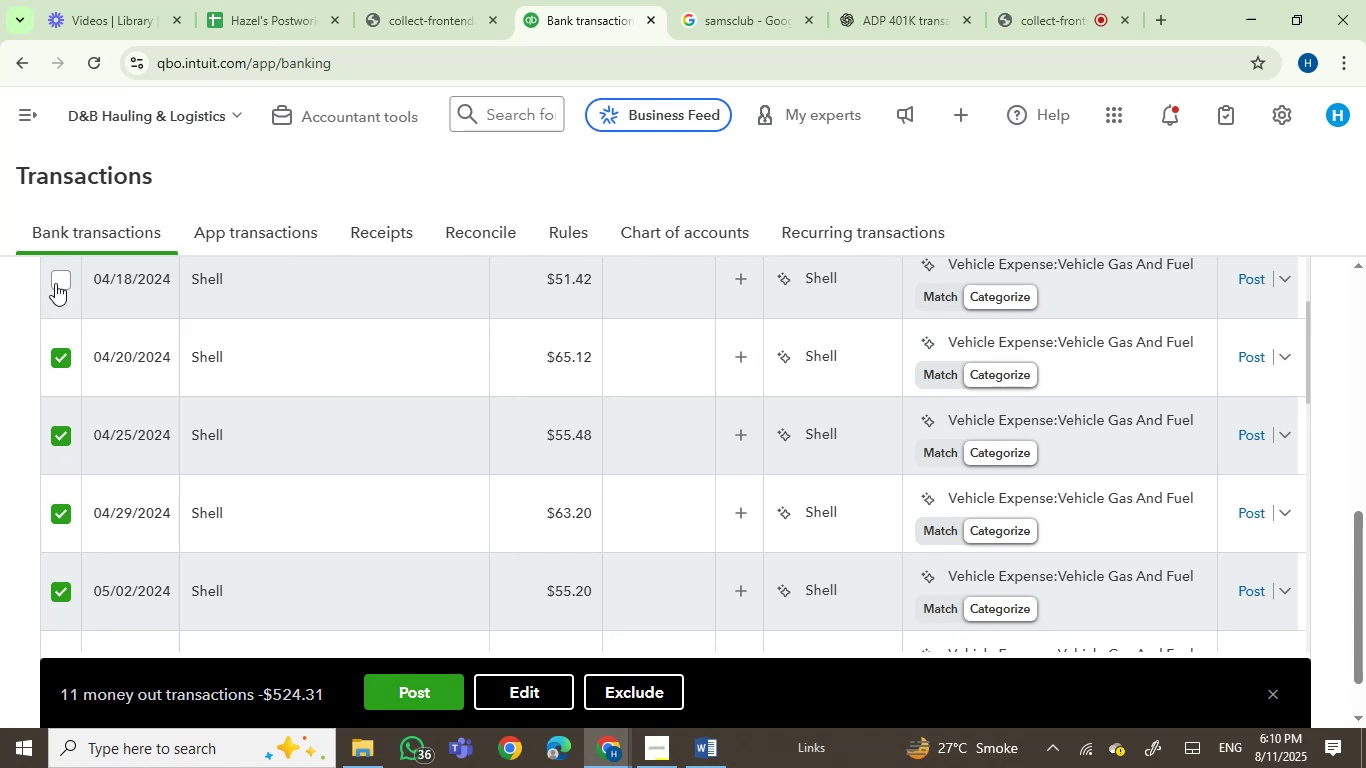 
left_click([55, 279])
 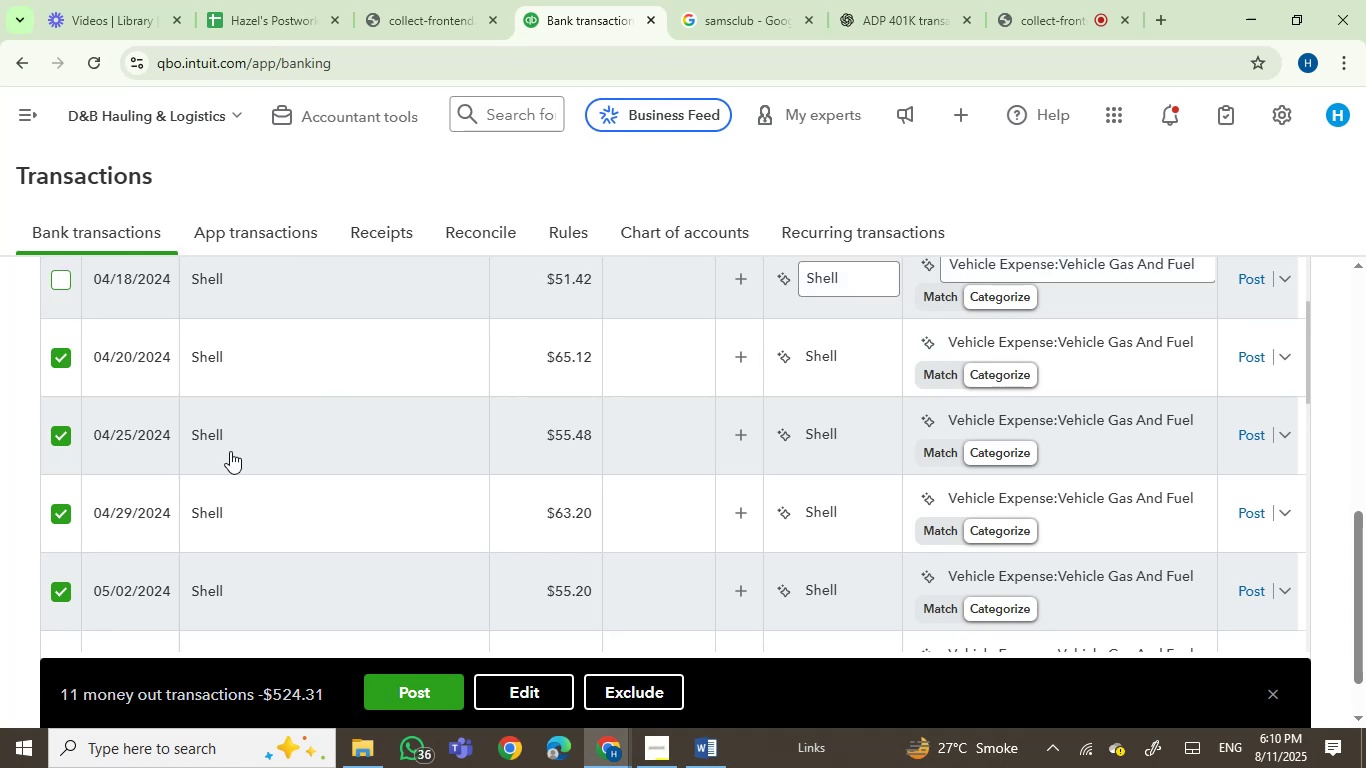 
scroll: coordinate [235, 464], scroll_direction: up, amount: 3.0
 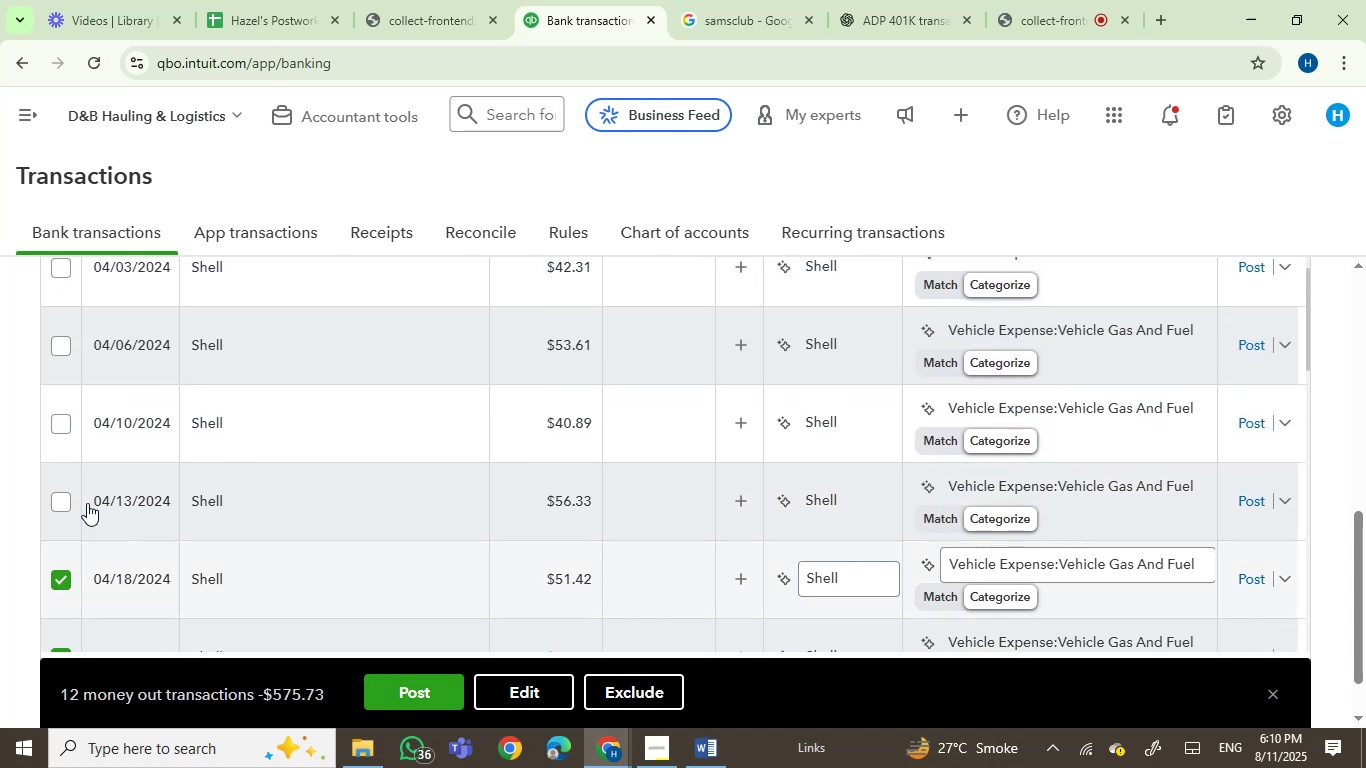 
left_click([54, 500])
 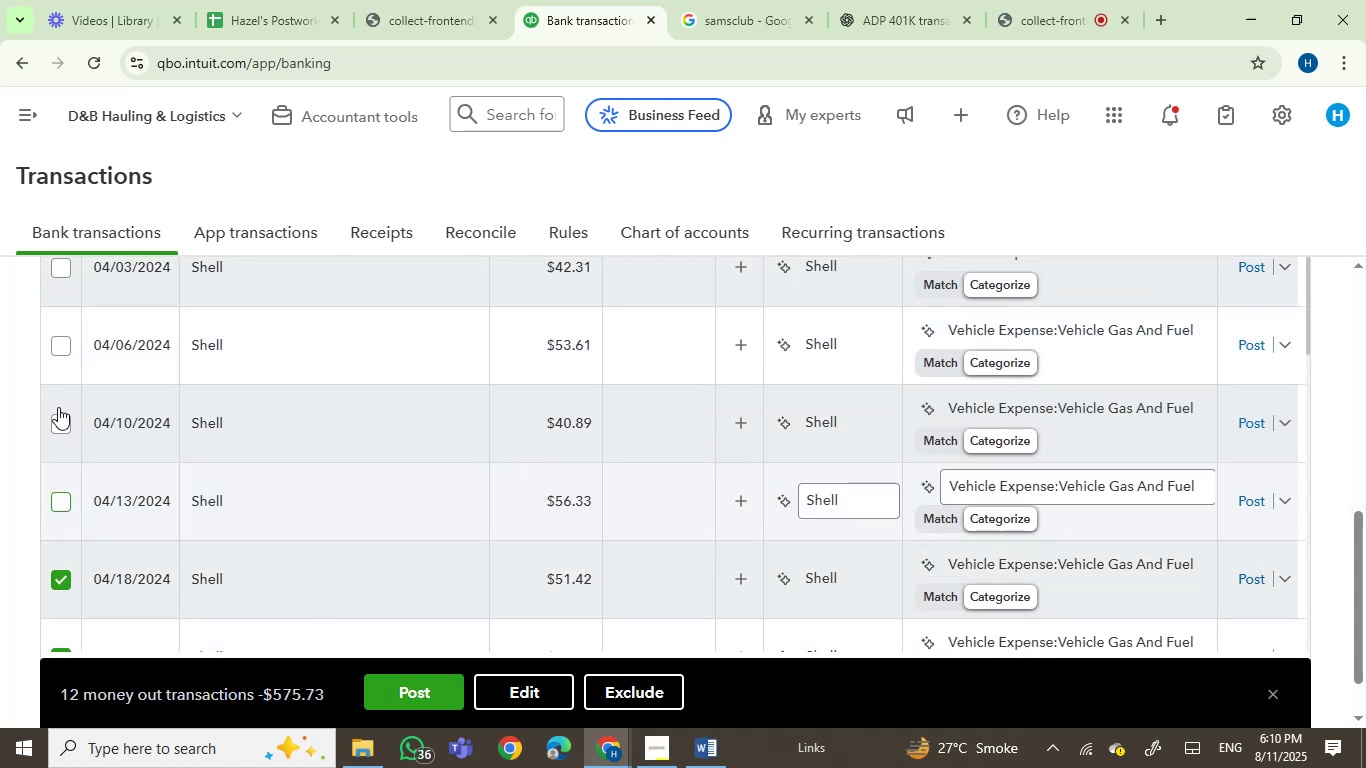 
left_click([58, 424])
 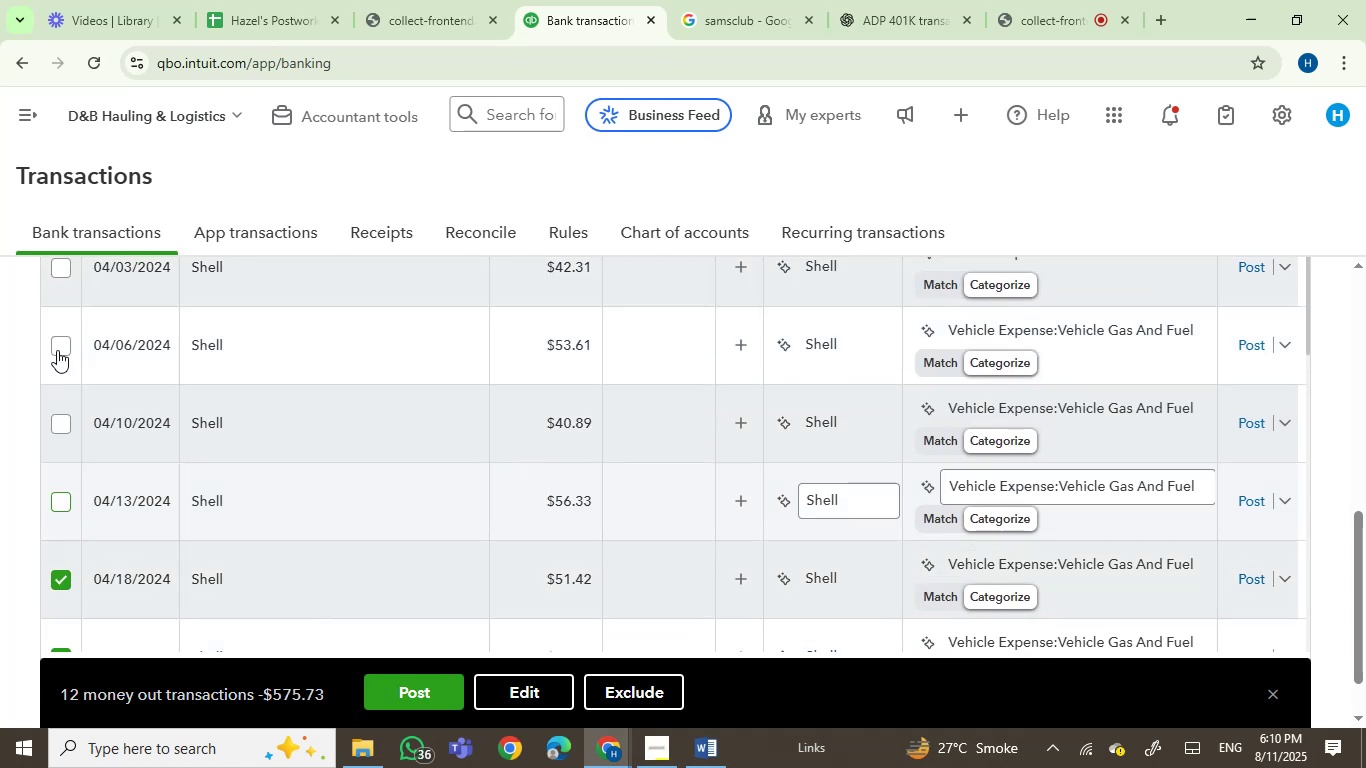 
left_click([61, 347])
 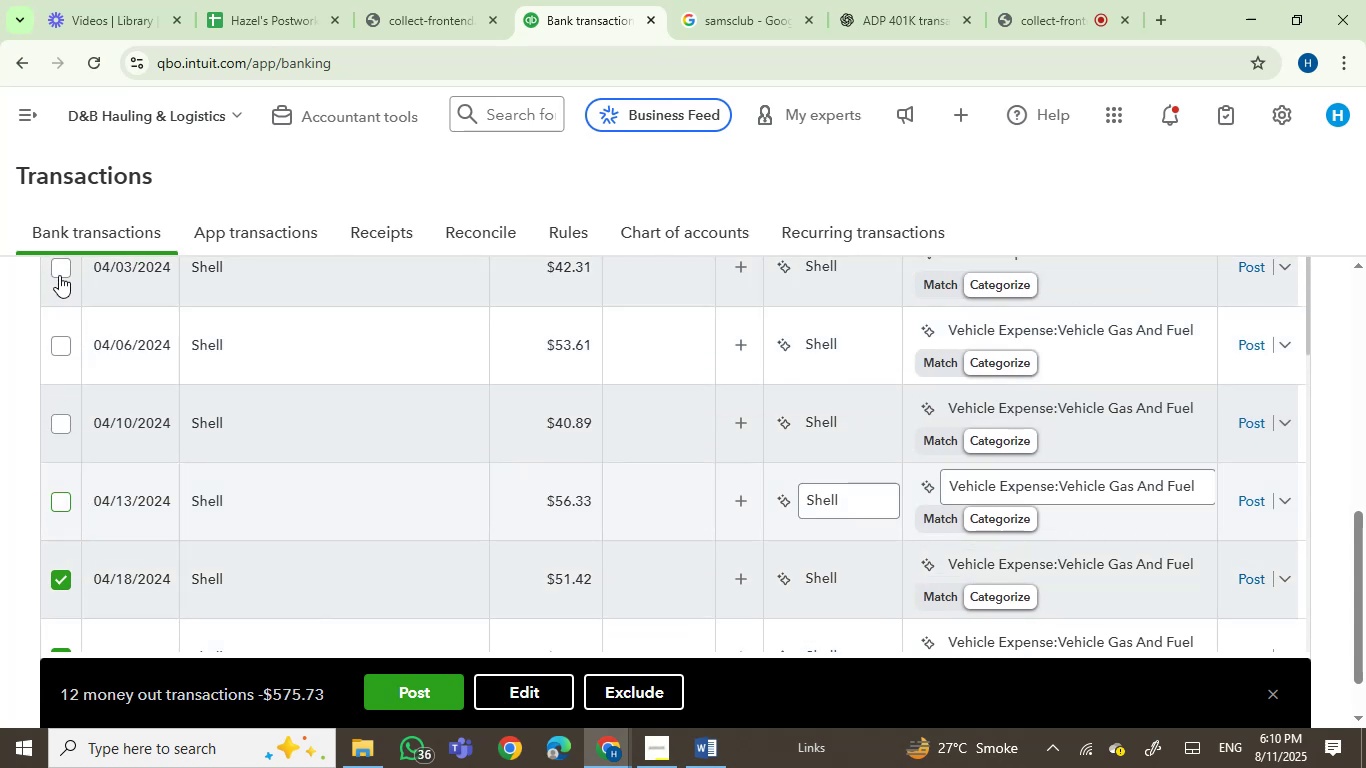 
left_click([59, 275])
 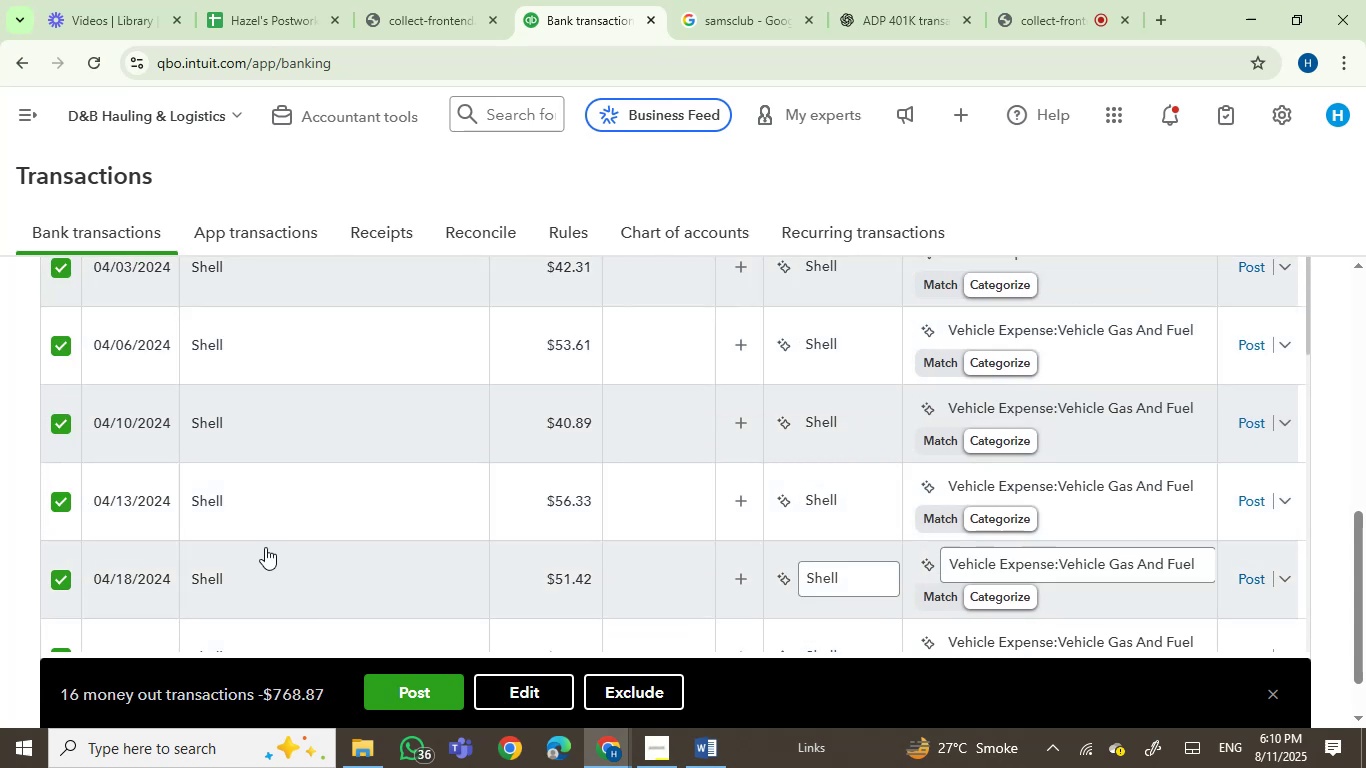 
scroll: coordinate [265, 547], scroll_direction: up, amount: 3.0
 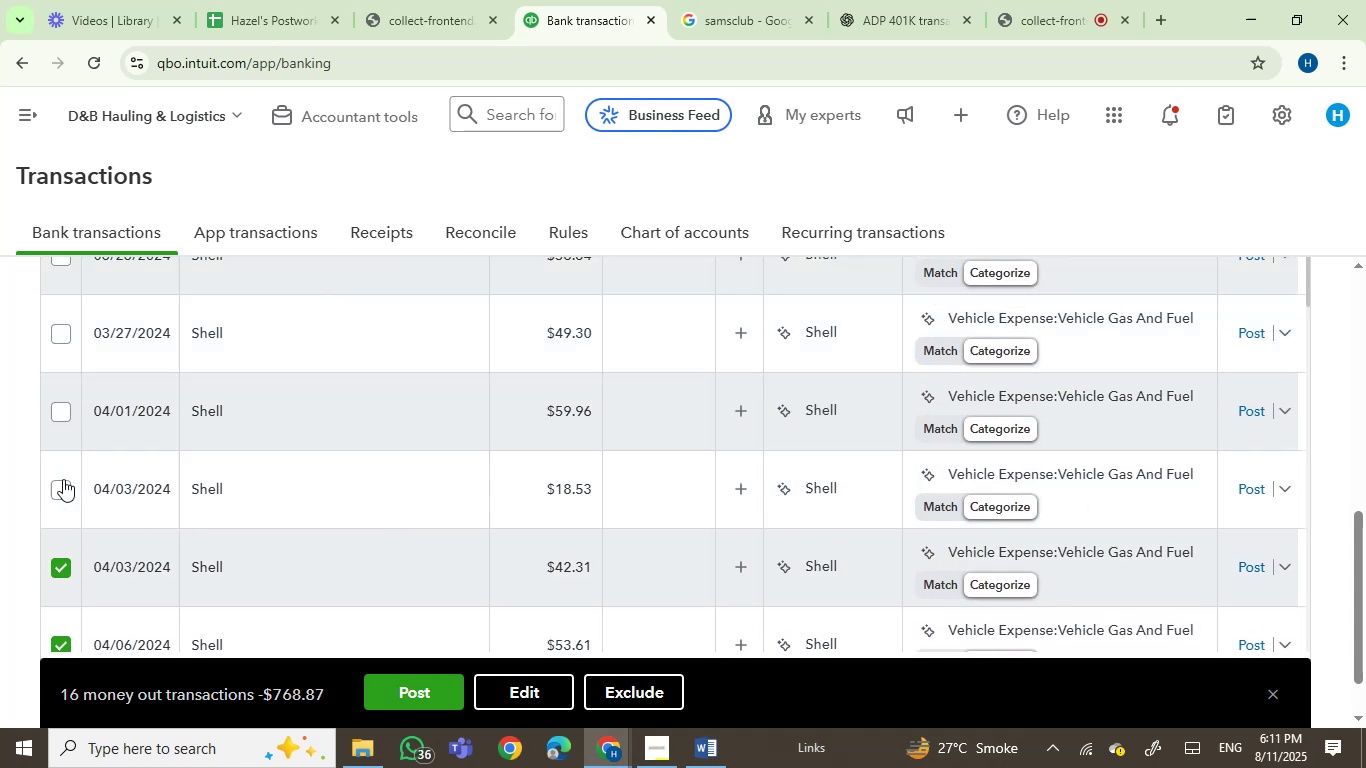 
left_click([61, 486])
 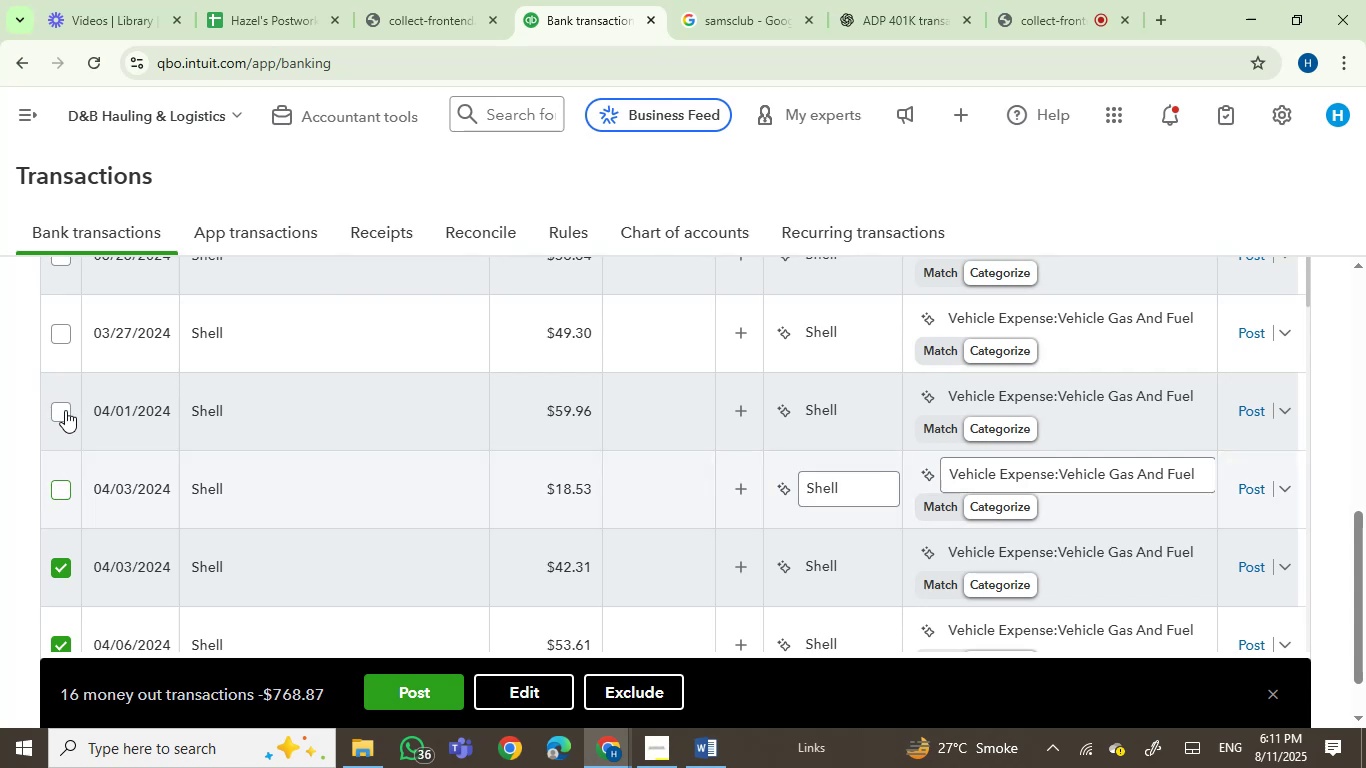 
left_click([65, 409])
 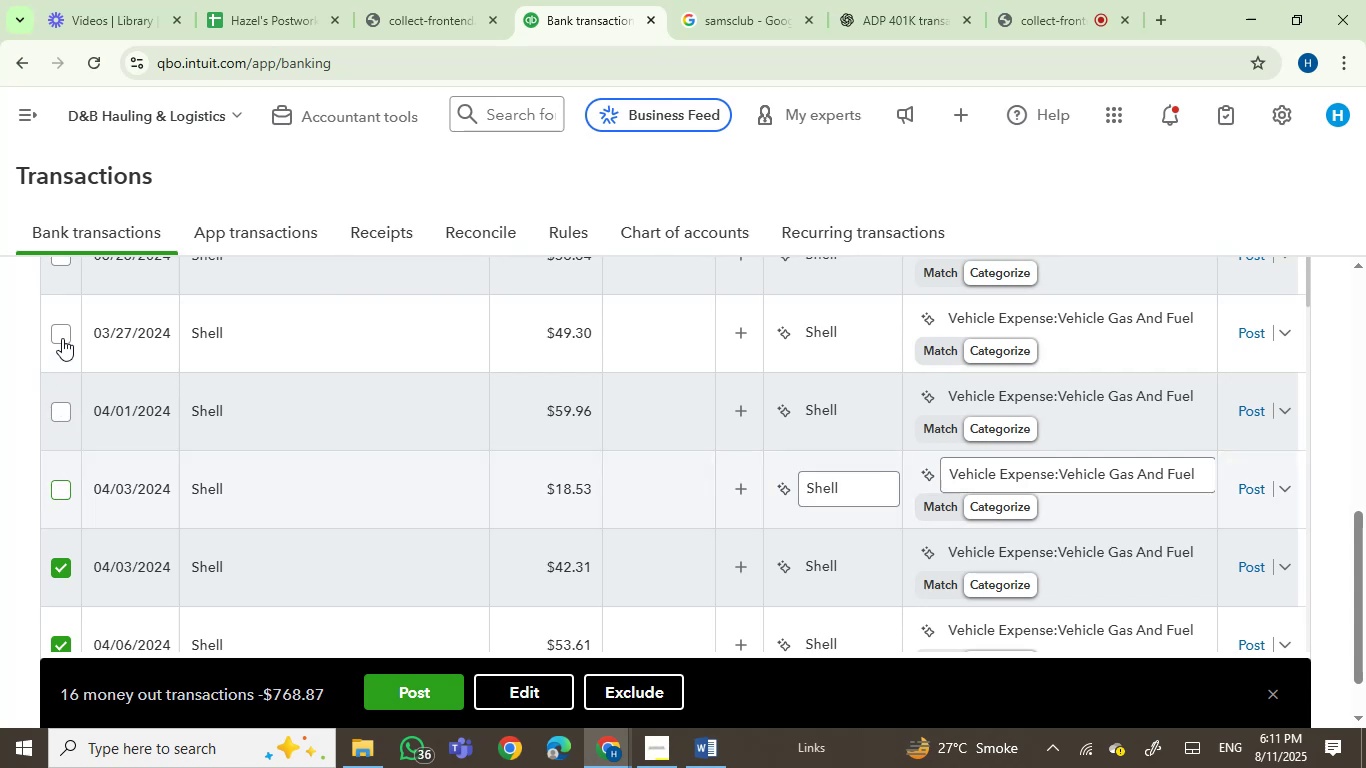 
left_click([63, 337])
 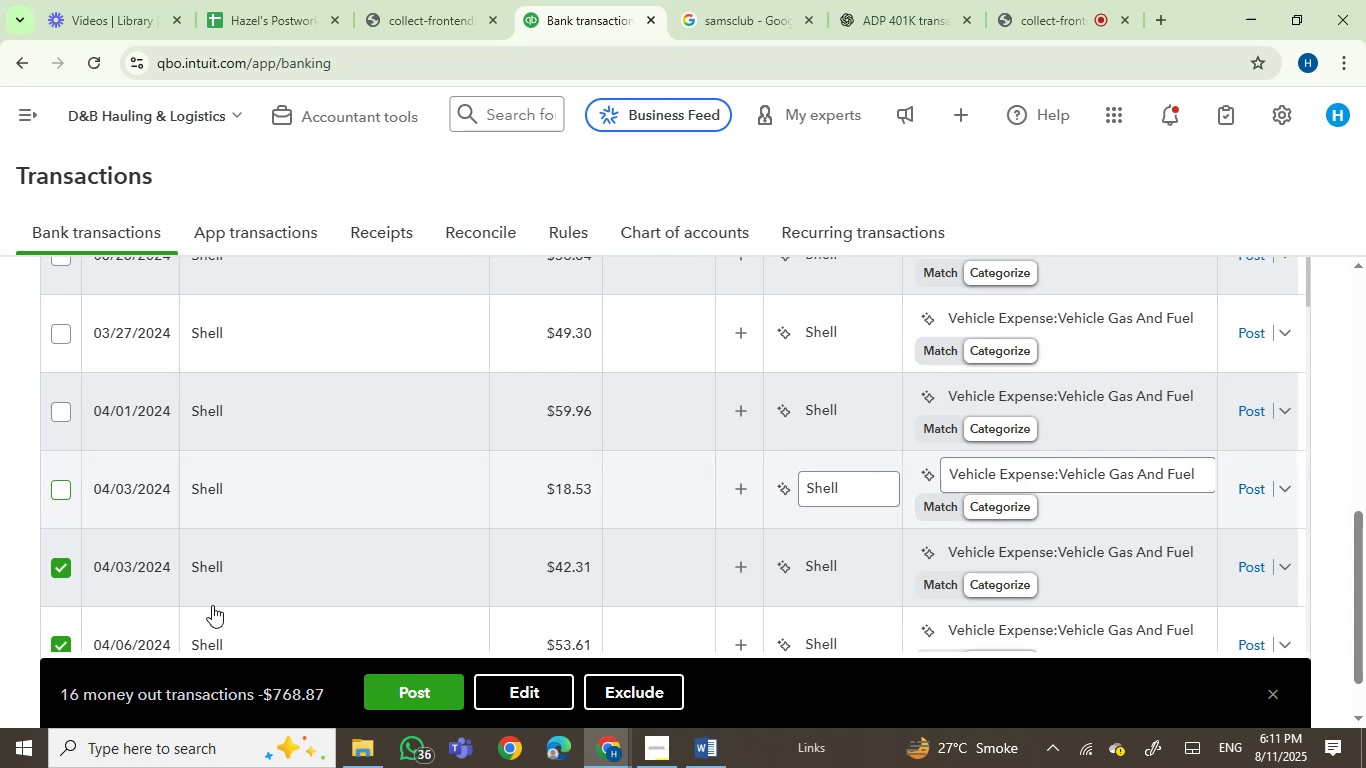 
scroll: coordinate [212, 605], scroll_direction: up, amount: 3.0
 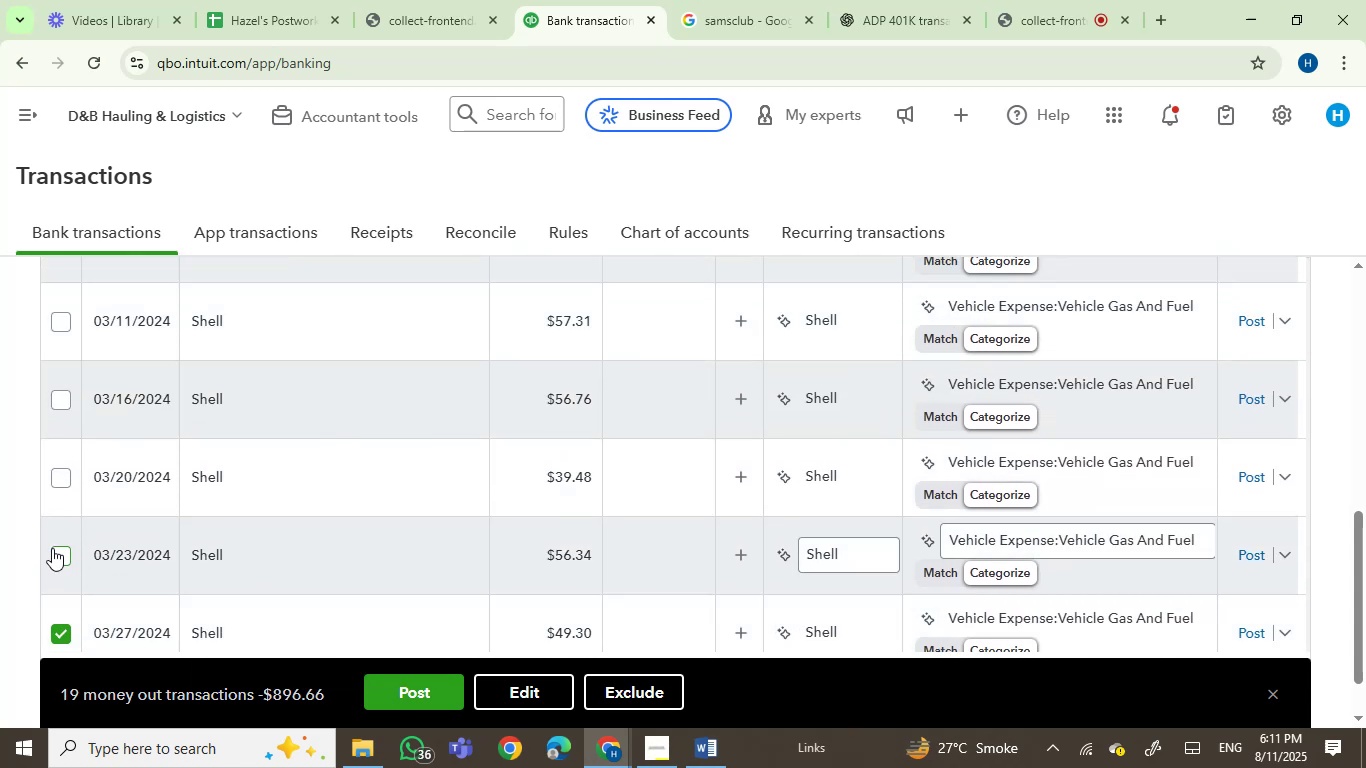 
left_click([58, 479])
 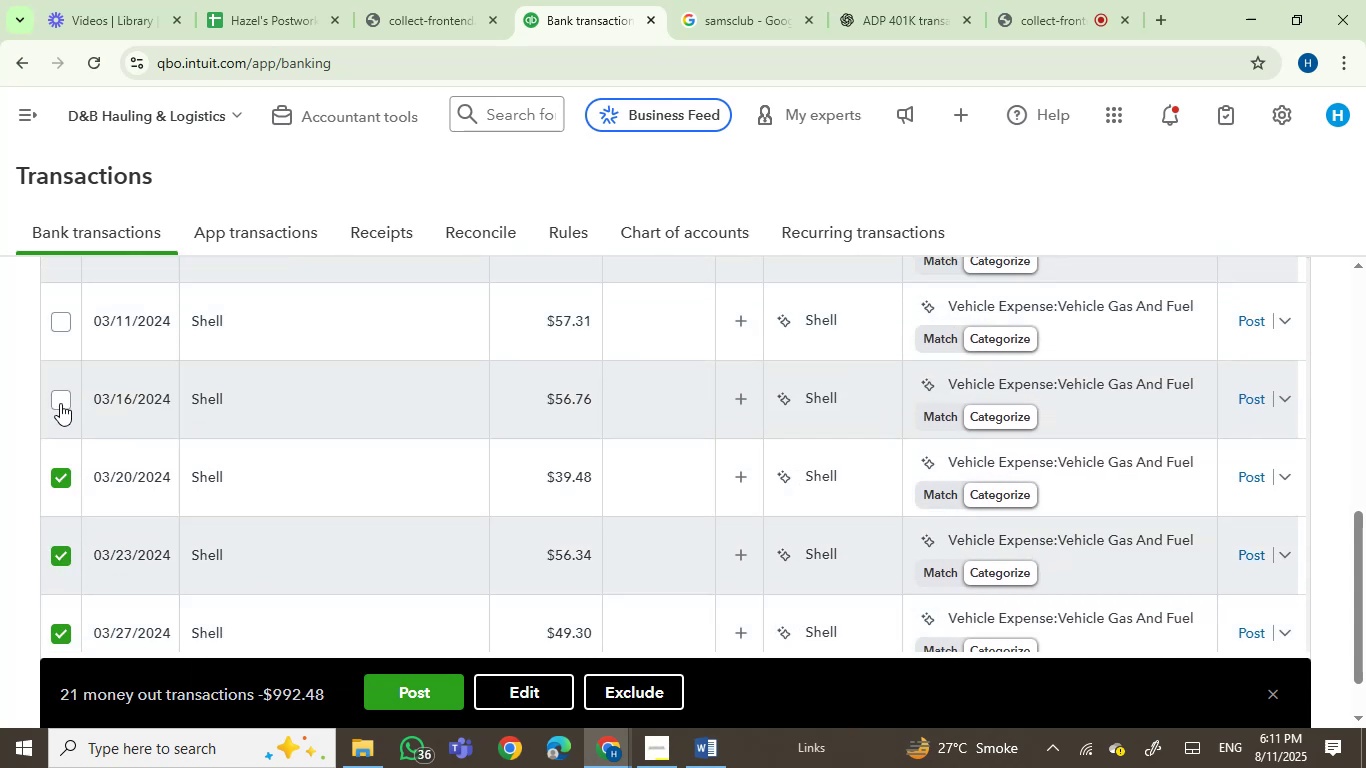 
left_click([60, 402])
 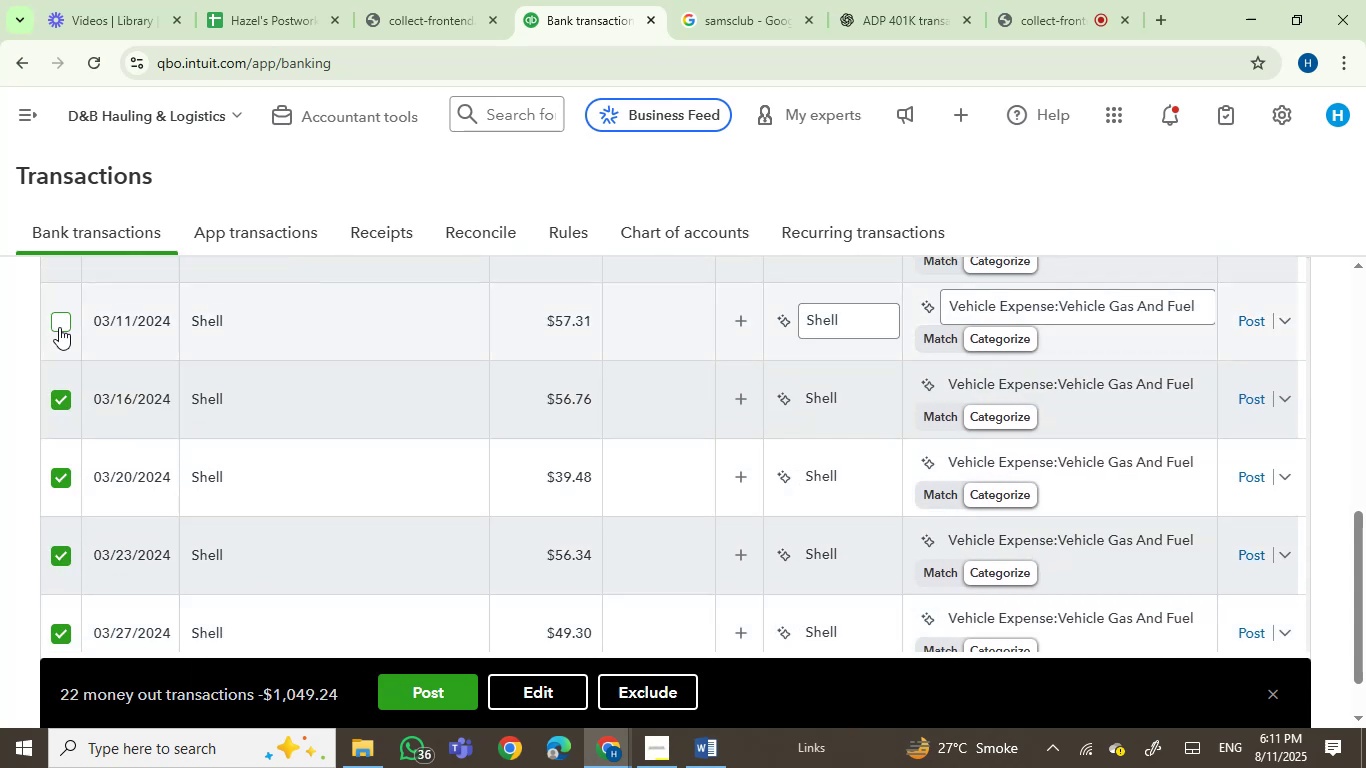 
left_click([59, 324])
 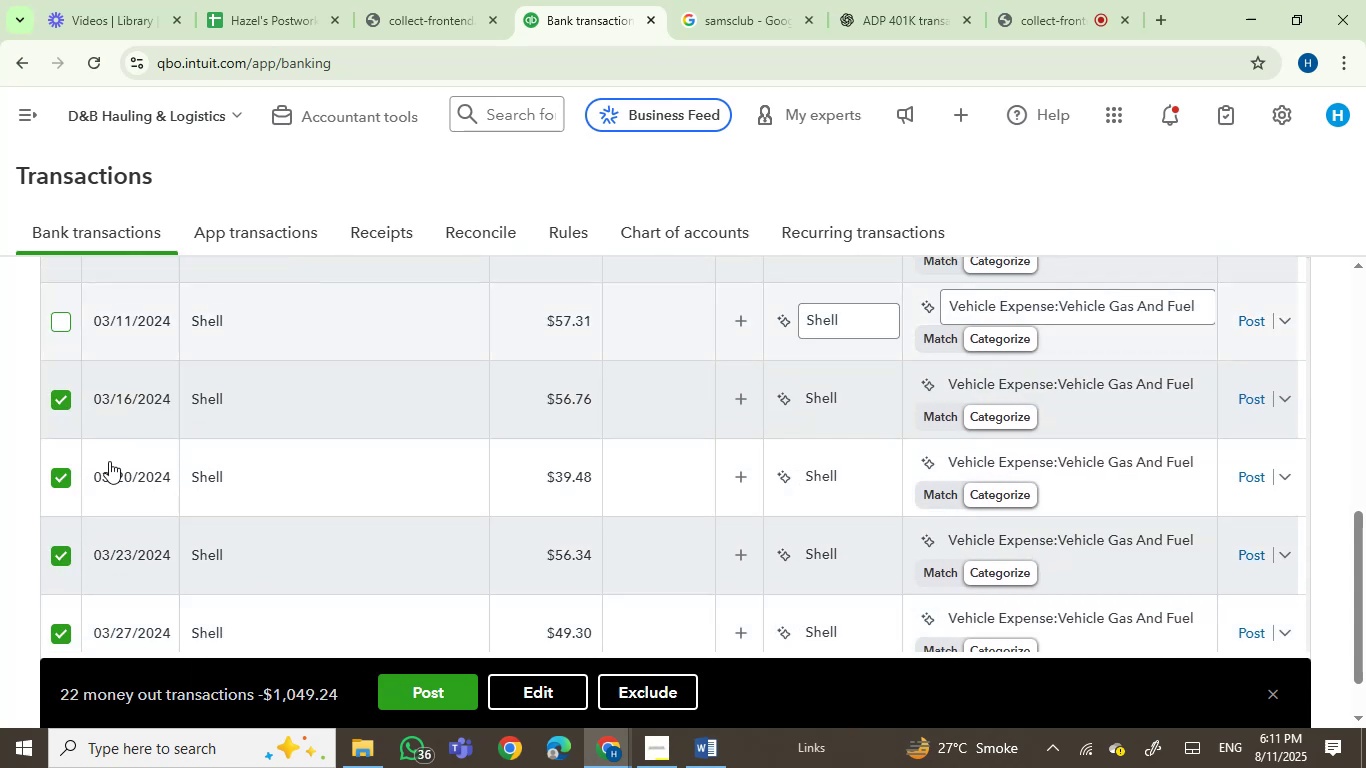 
scroll: coordinate [84, 489], scroll_direction: up, amount: 4.0
 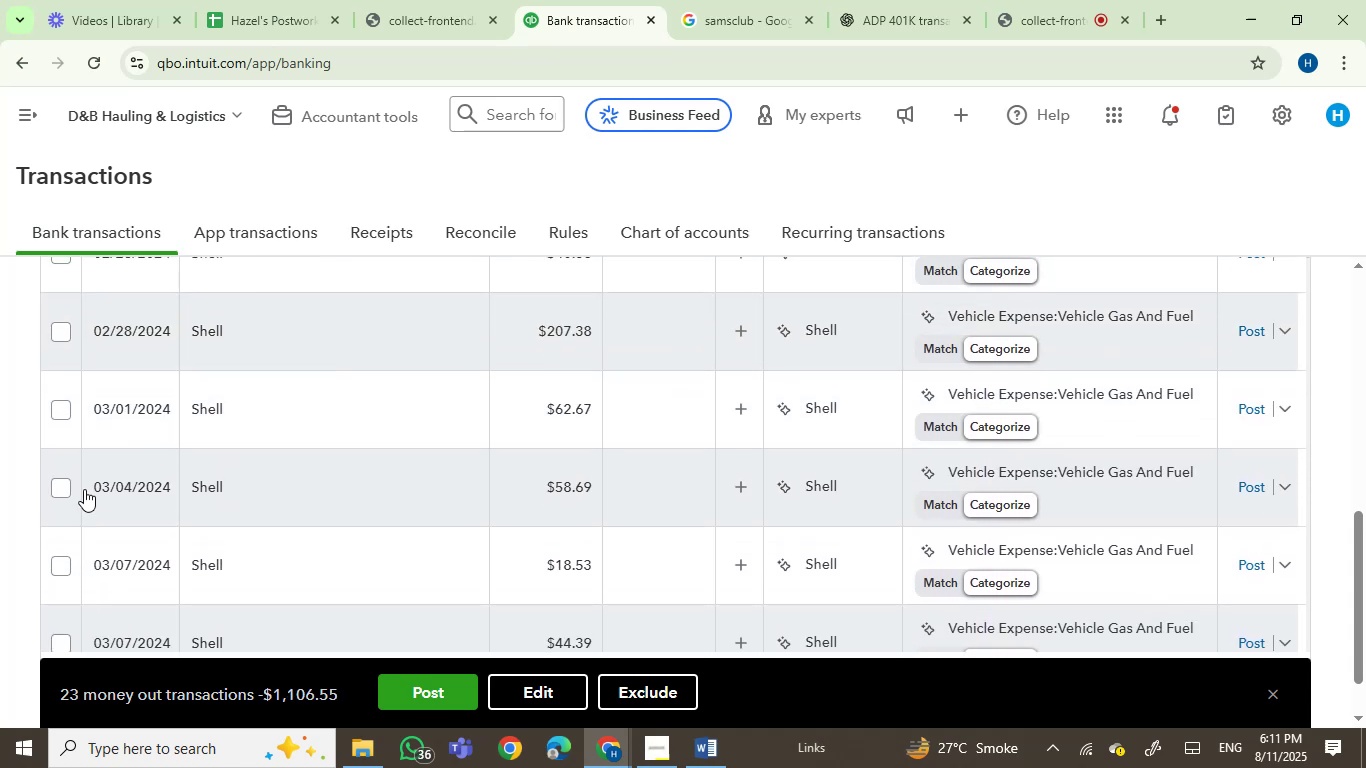 
scroll: coordinate [84, 495], scroll_direction: down, amount: 1.0
 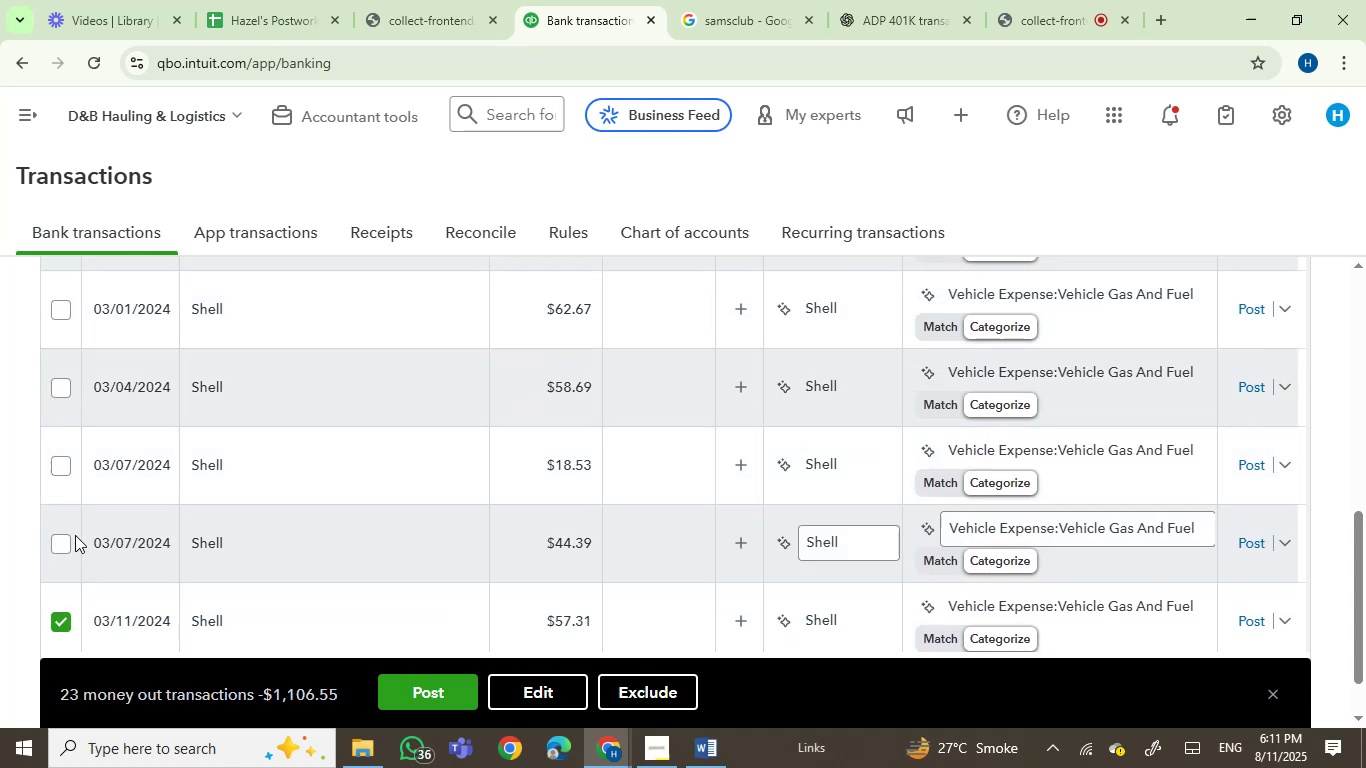 
left_click([66, 538])
 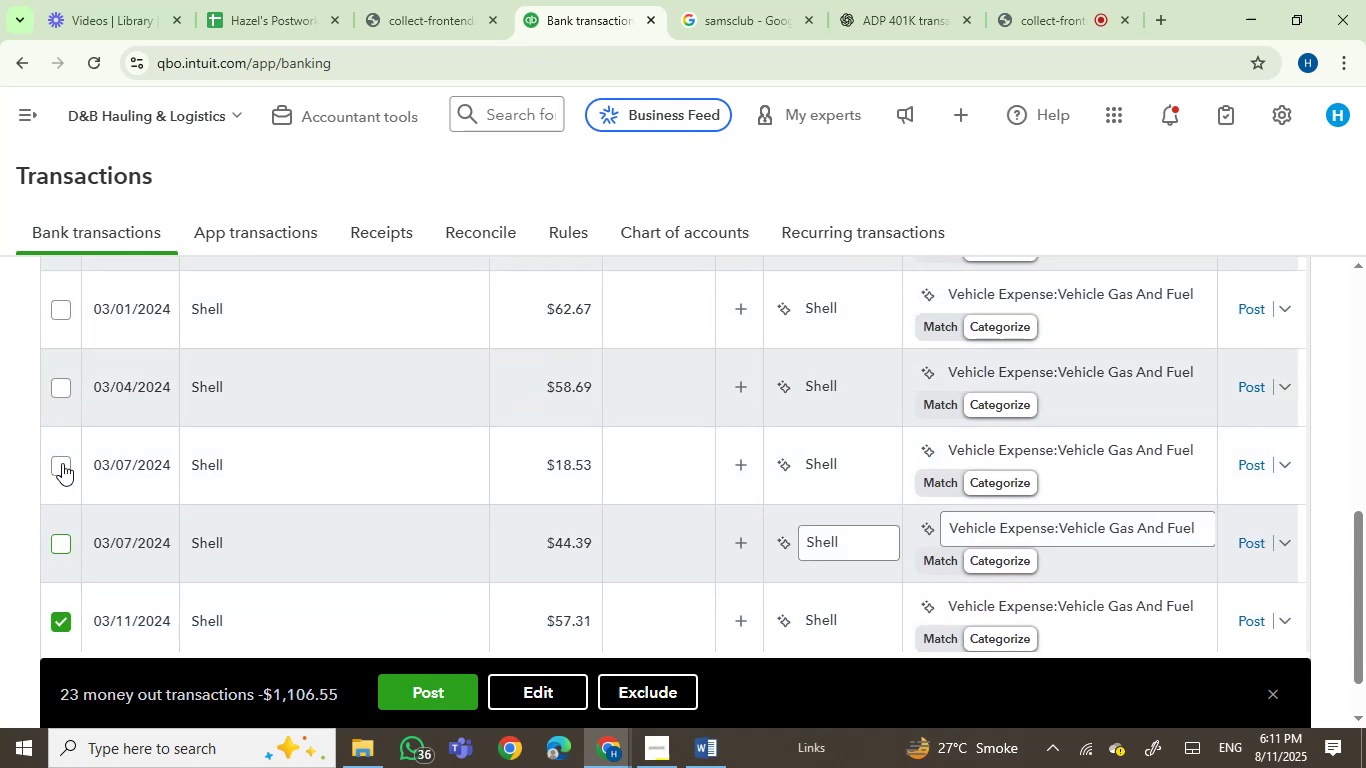 
left_click([62, 462])
 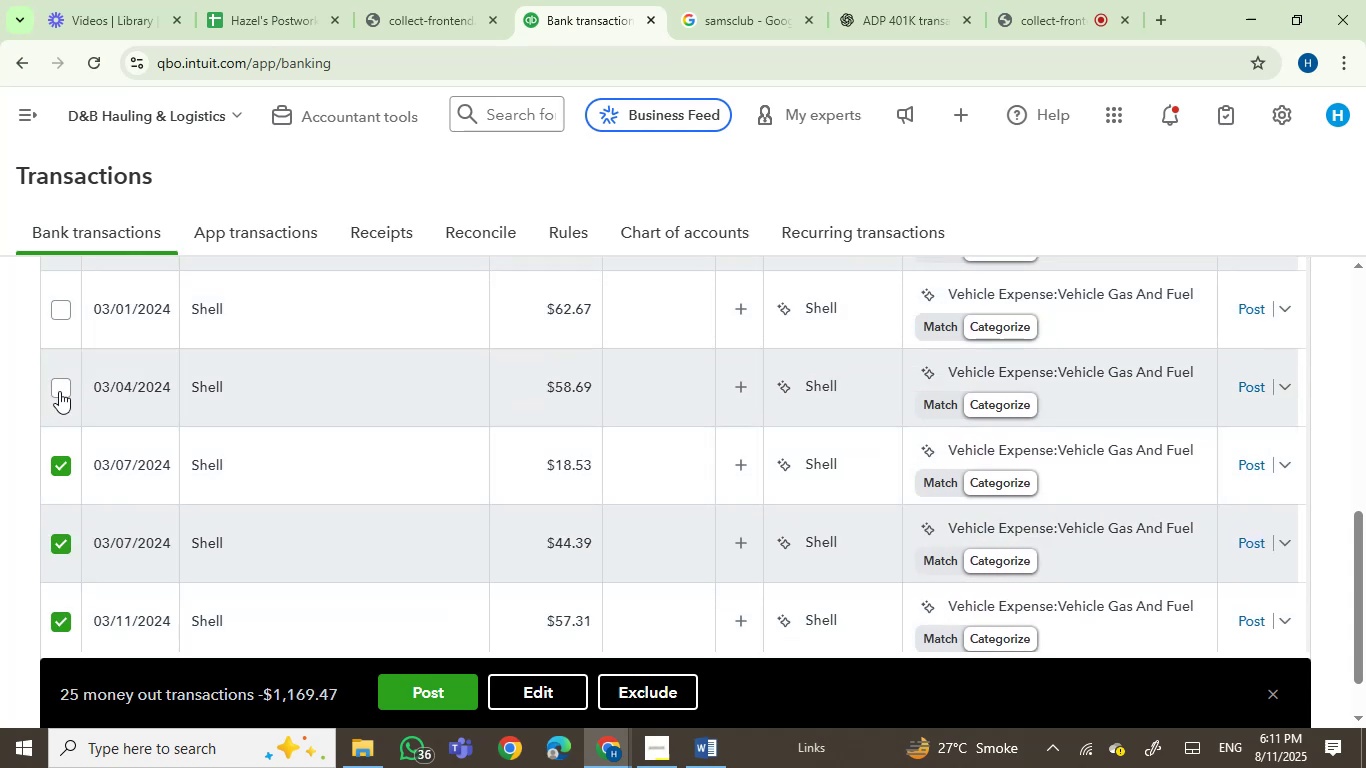 
left_click([62, 385])
 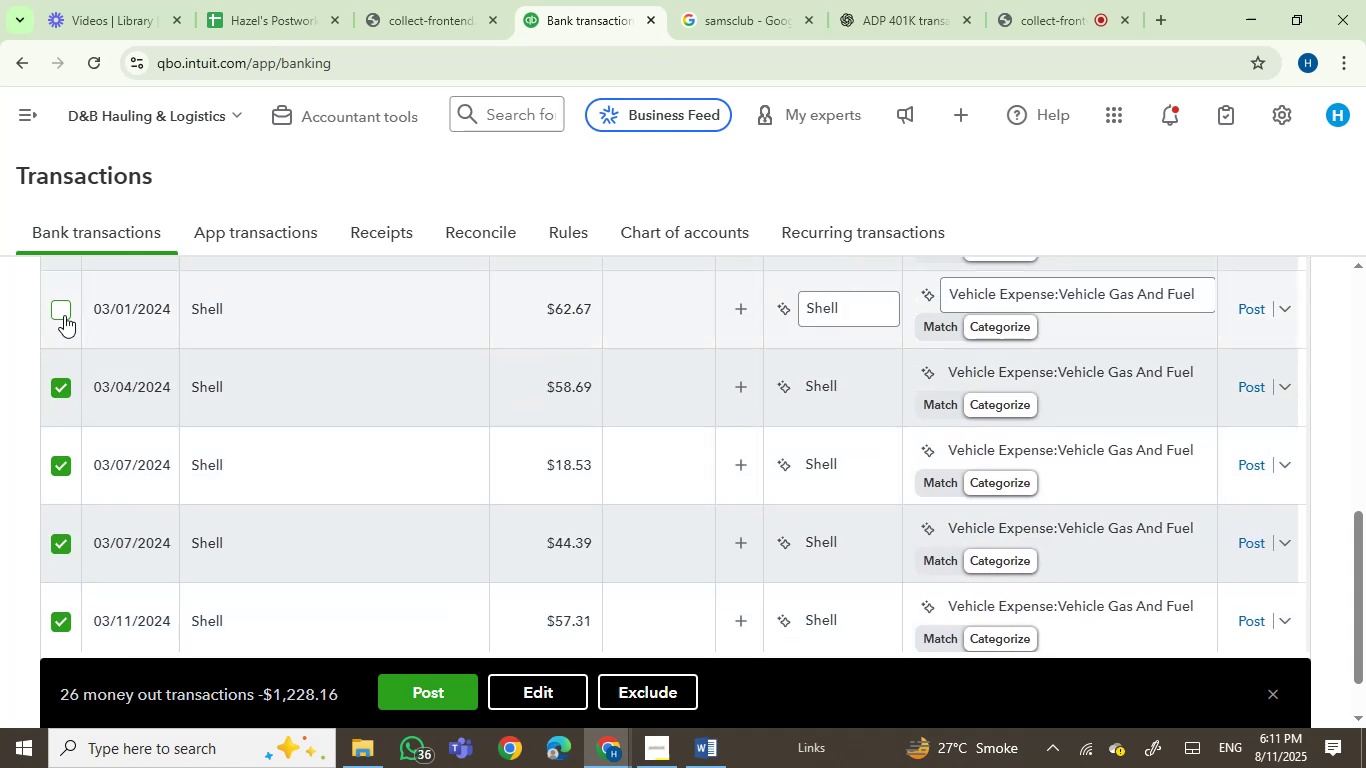 
left_click([64, 315])
 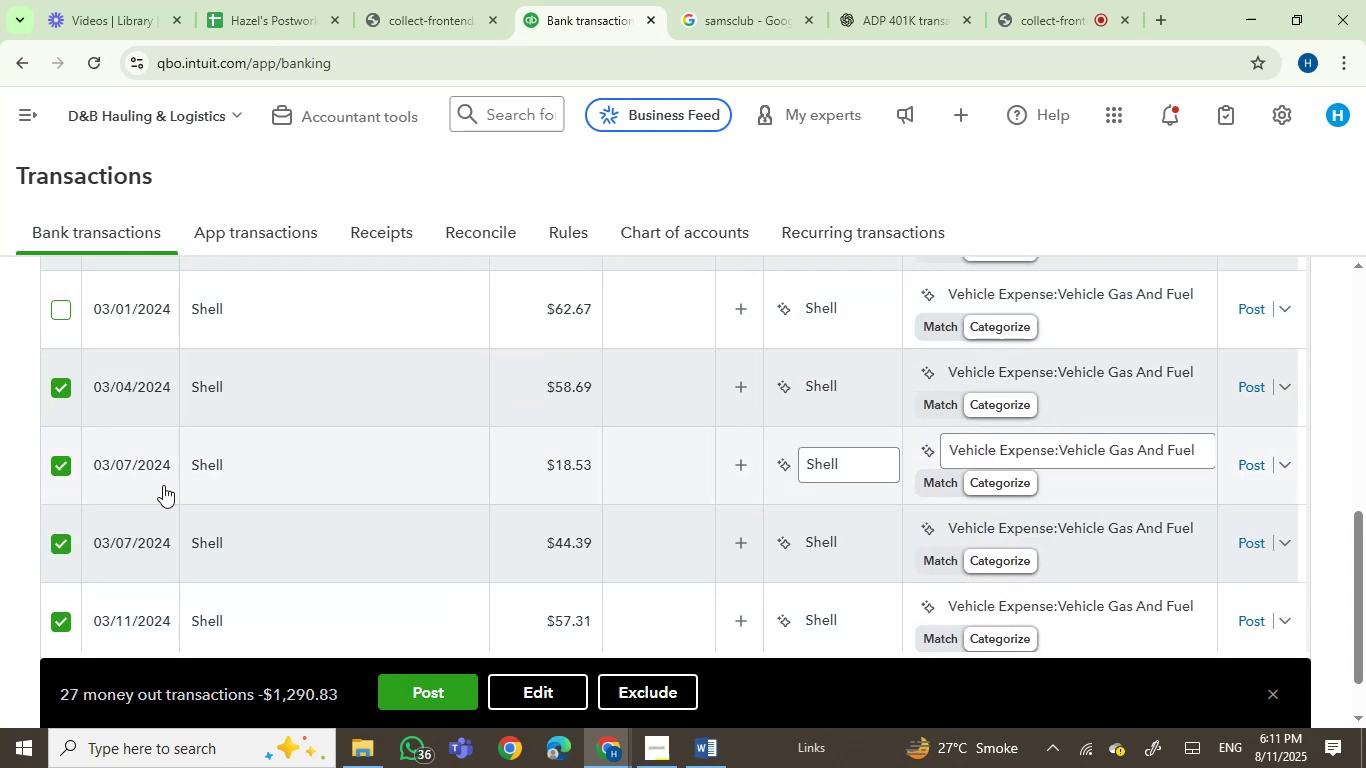 
scroll: coordinate [163, 485], scroll_direction: up, amount: 3.0
 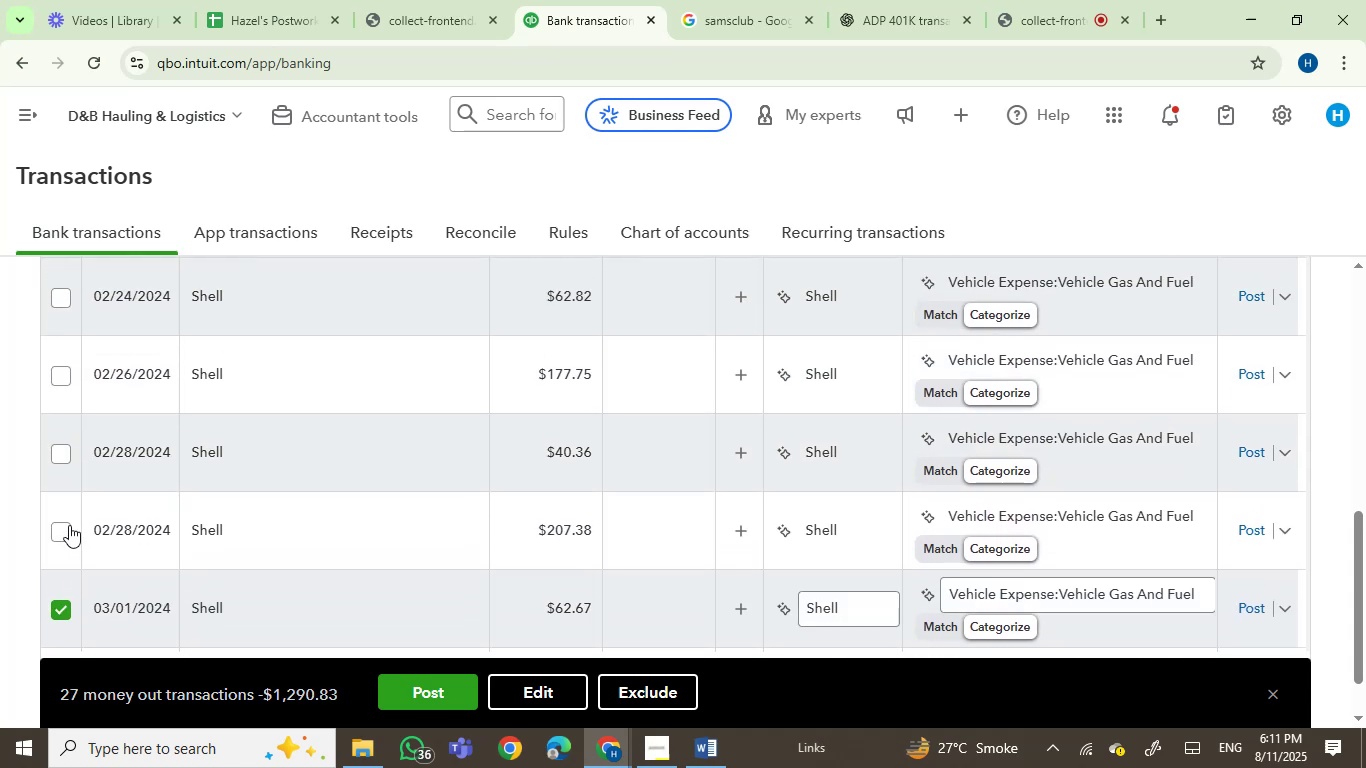 
left_click([65, 531])
 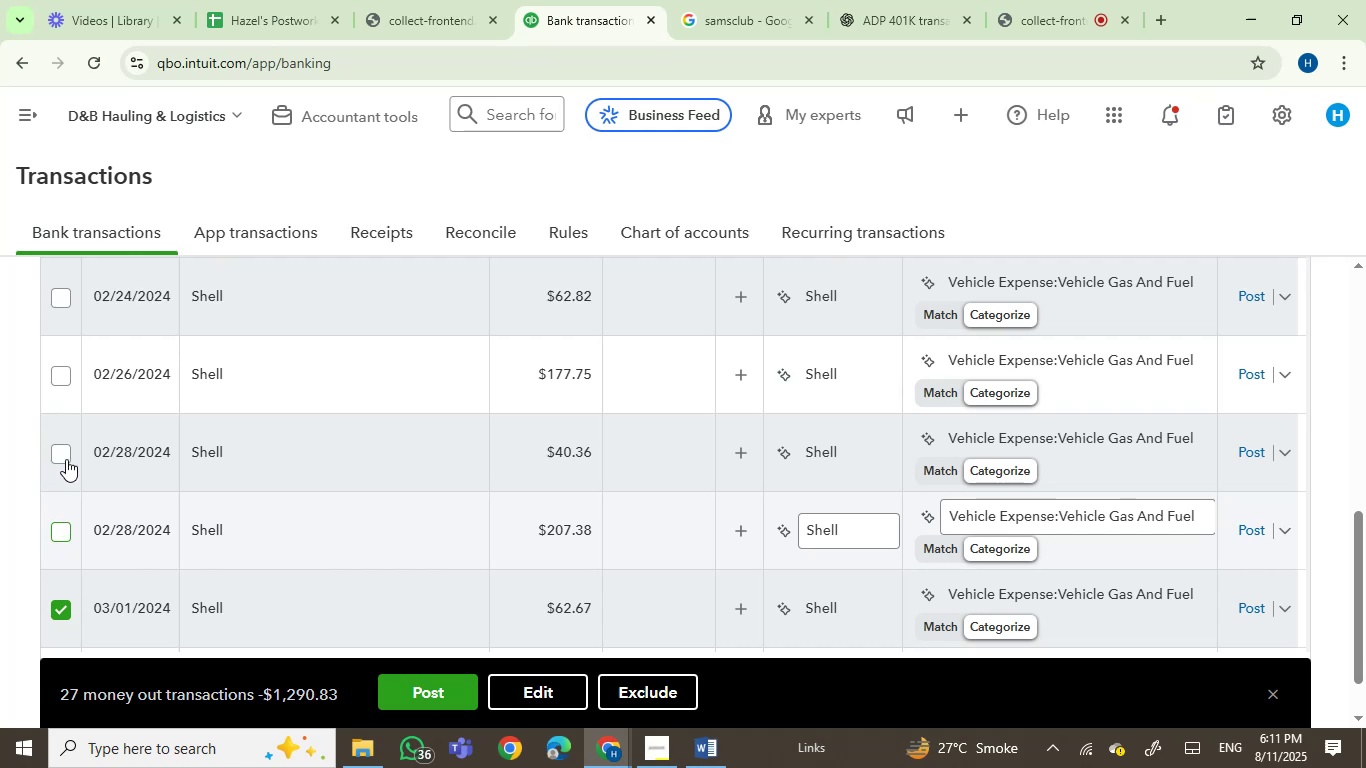 
left_click([58, 450])
 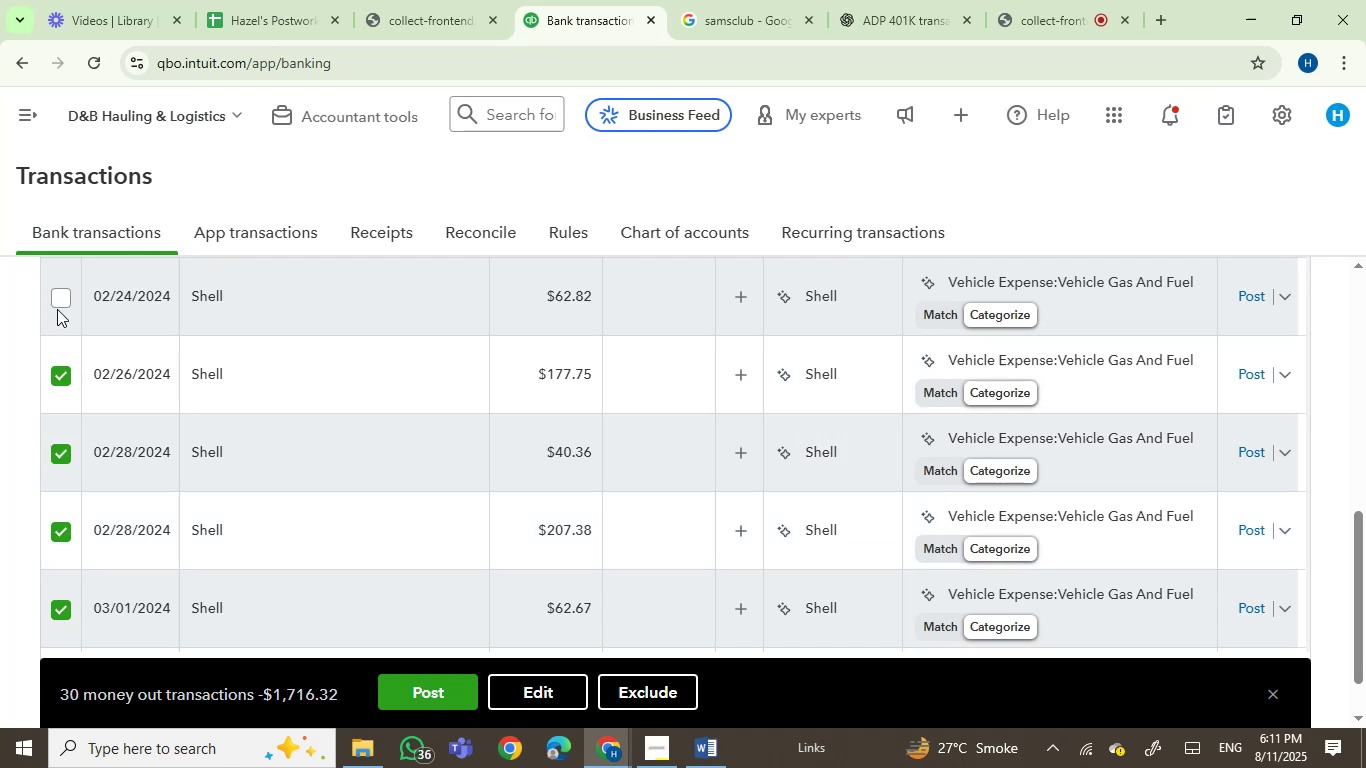 
left_click([63, 301])
 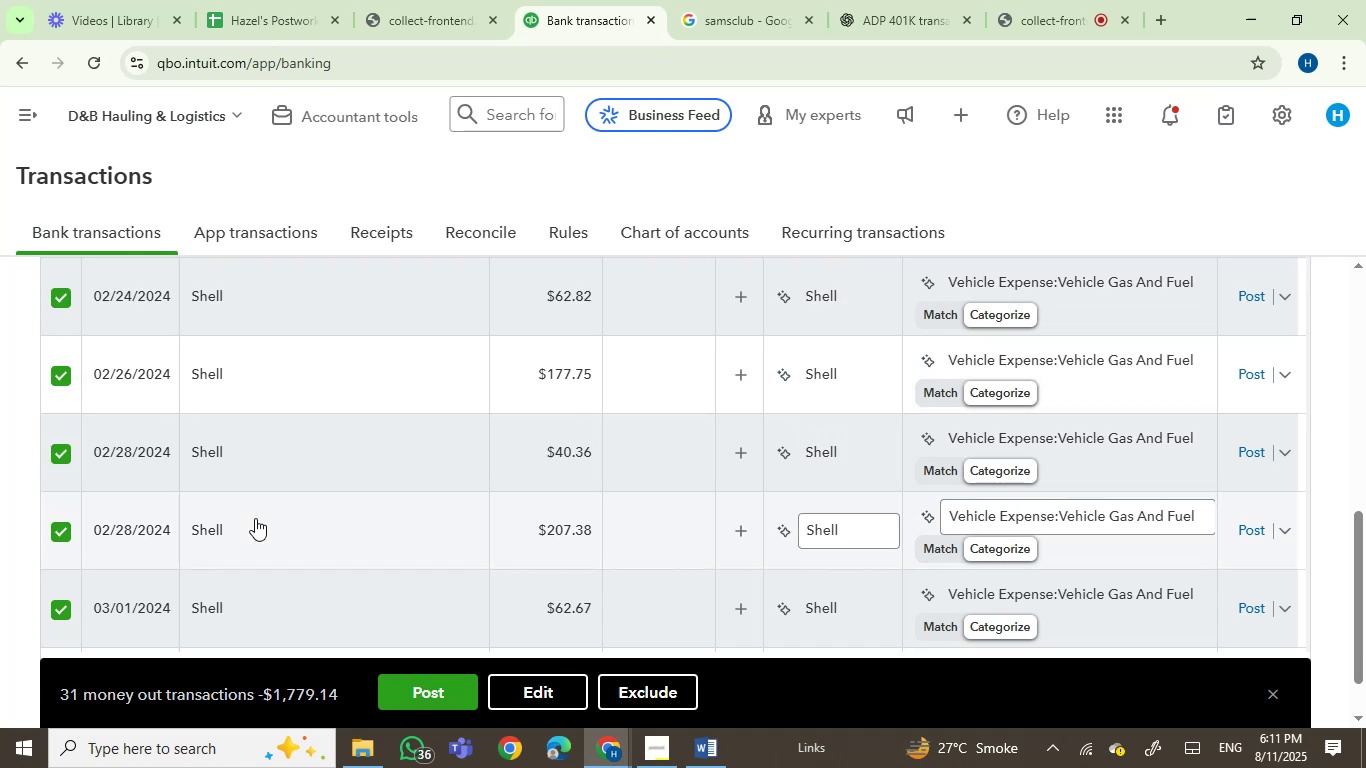 
scroll: coordinate [255, 518], scroll_direction: up, amount: 3.0
 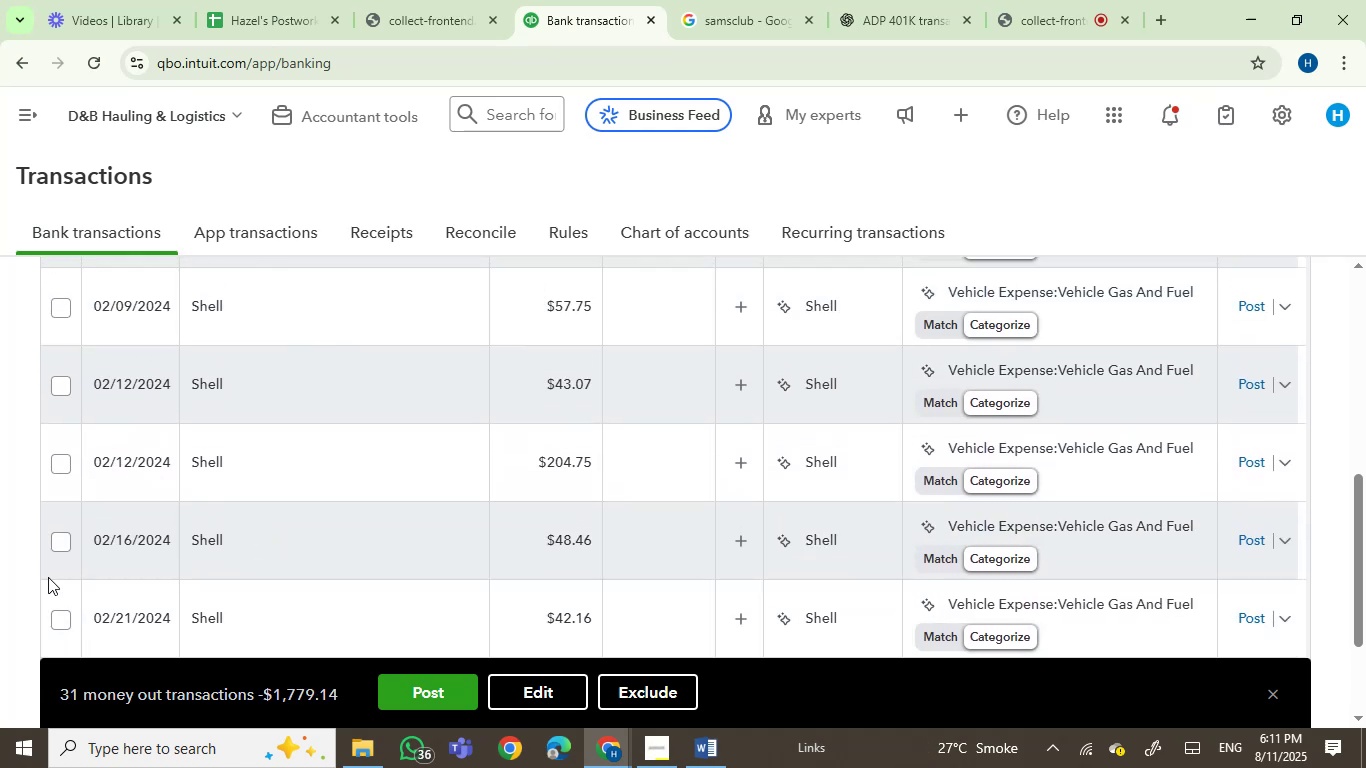 
left_click([69, 625])
 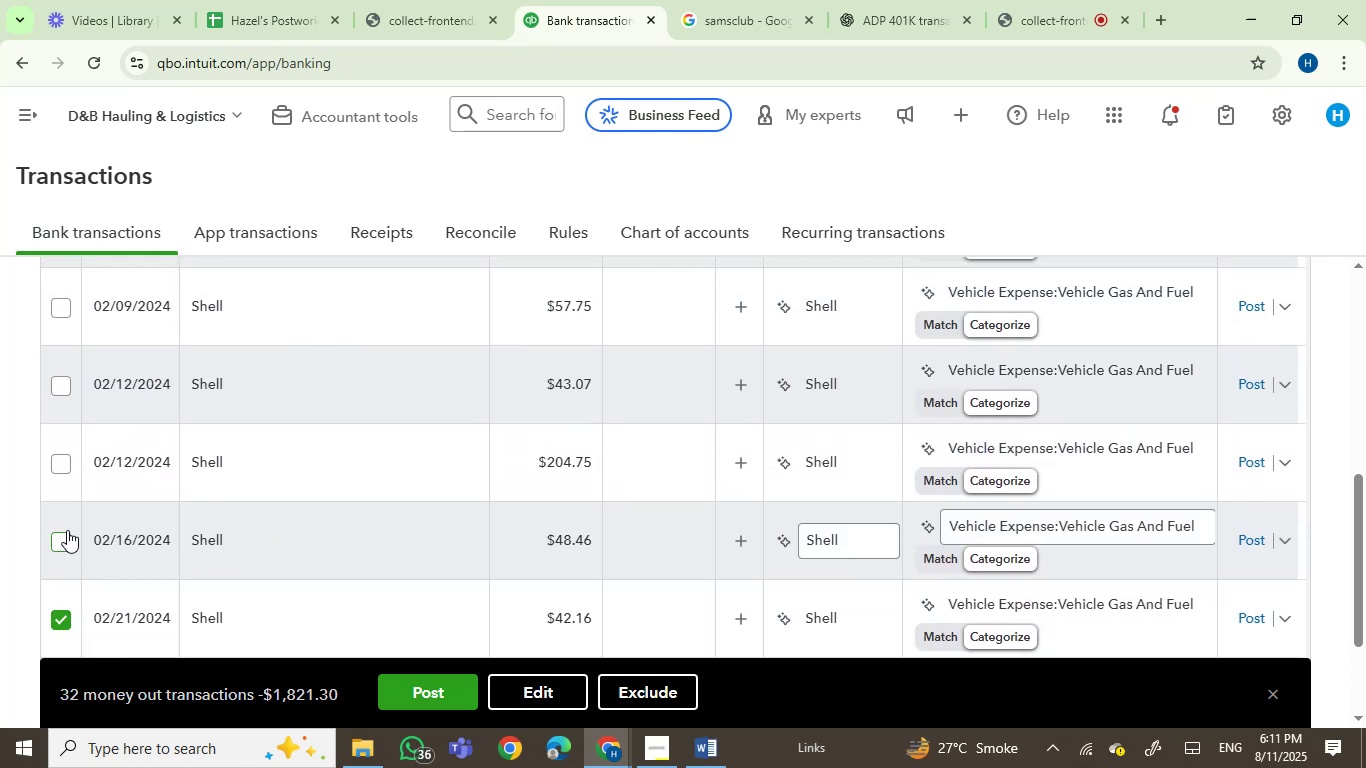 
left_click([64, 538])
 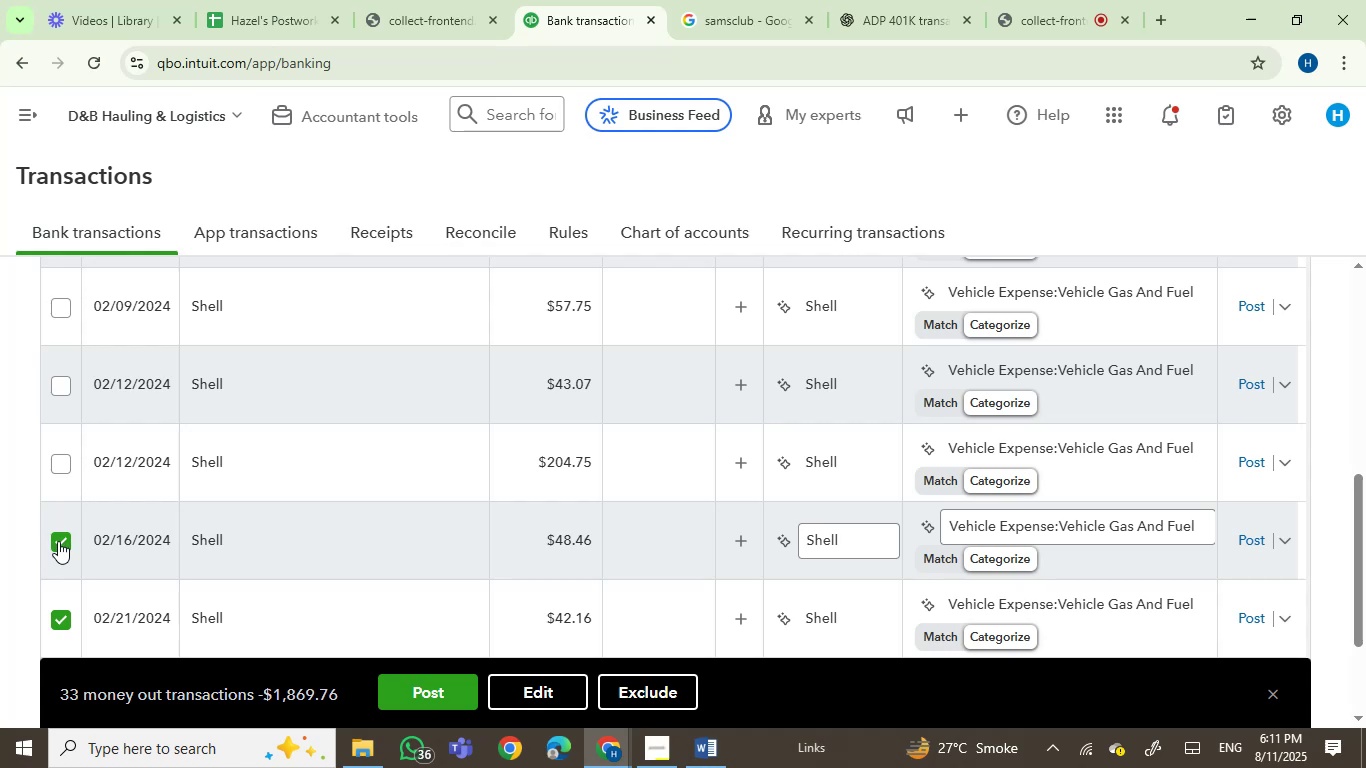 
left_click([61, 465])
 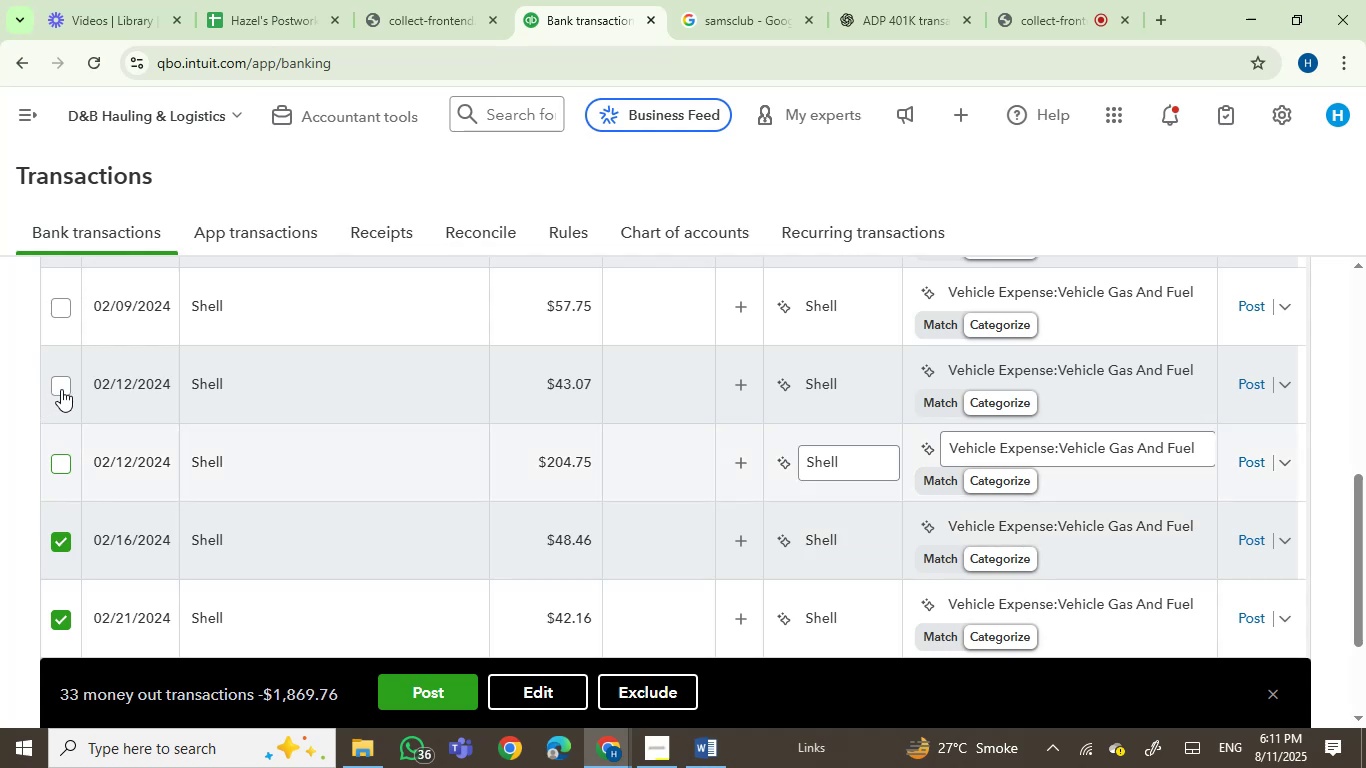 
left_click([62, 388])
 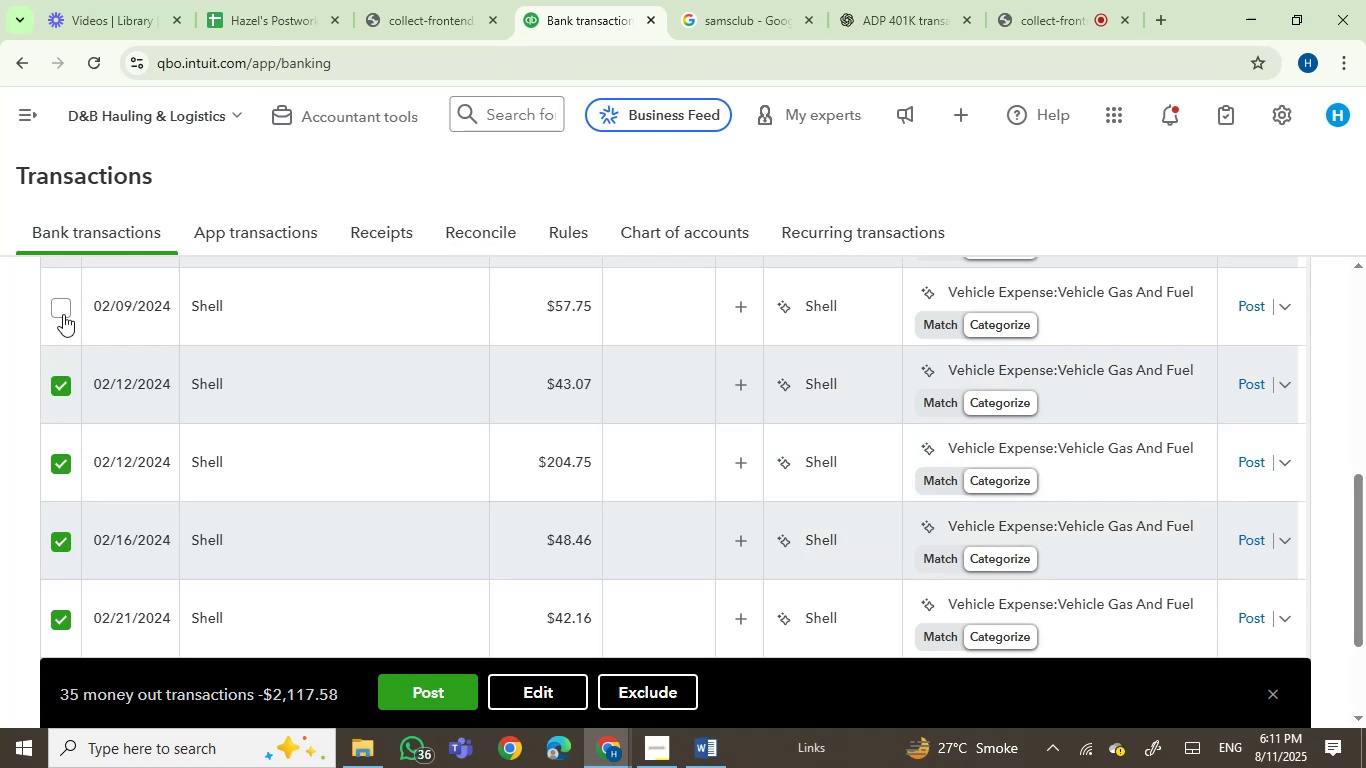 
left_click([63, 309])
 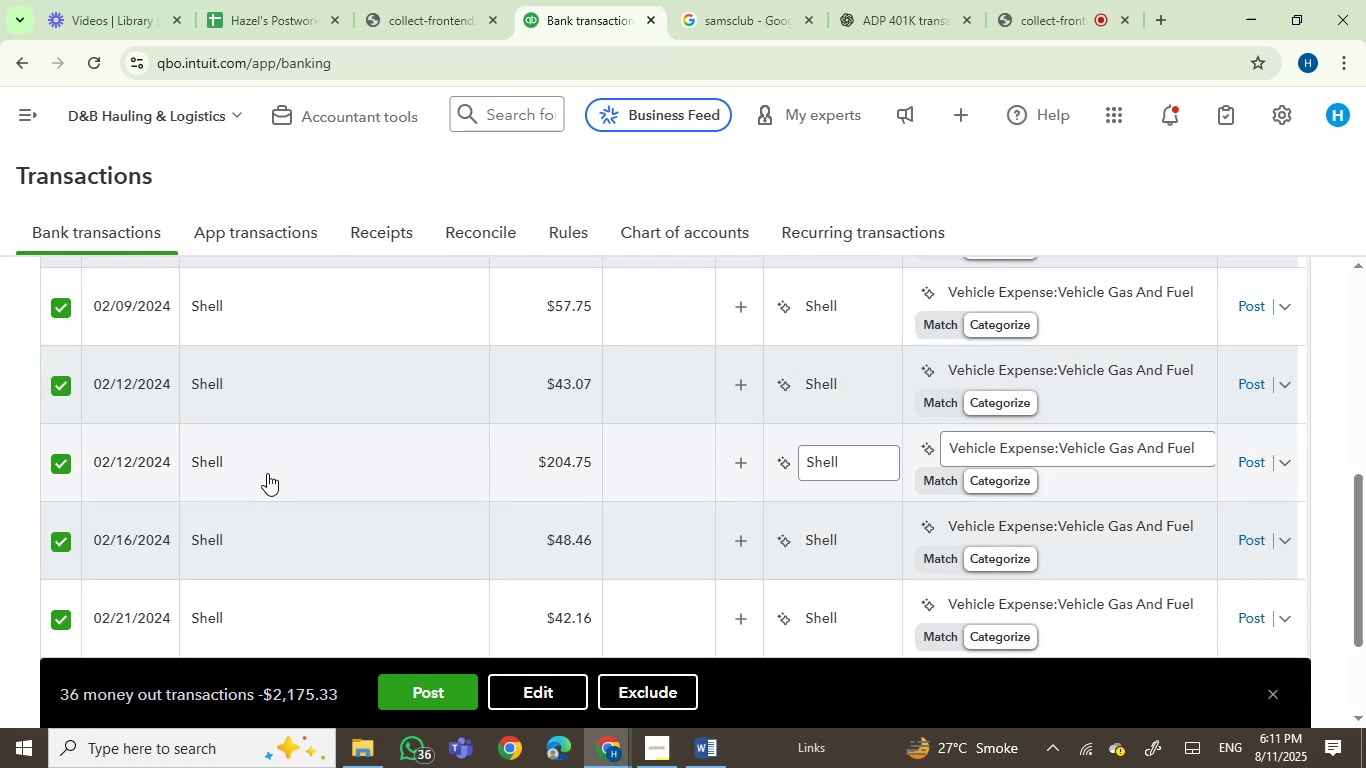 
scroll: coordinate [268, 494], scroll_direction: down, amount: 1.0
 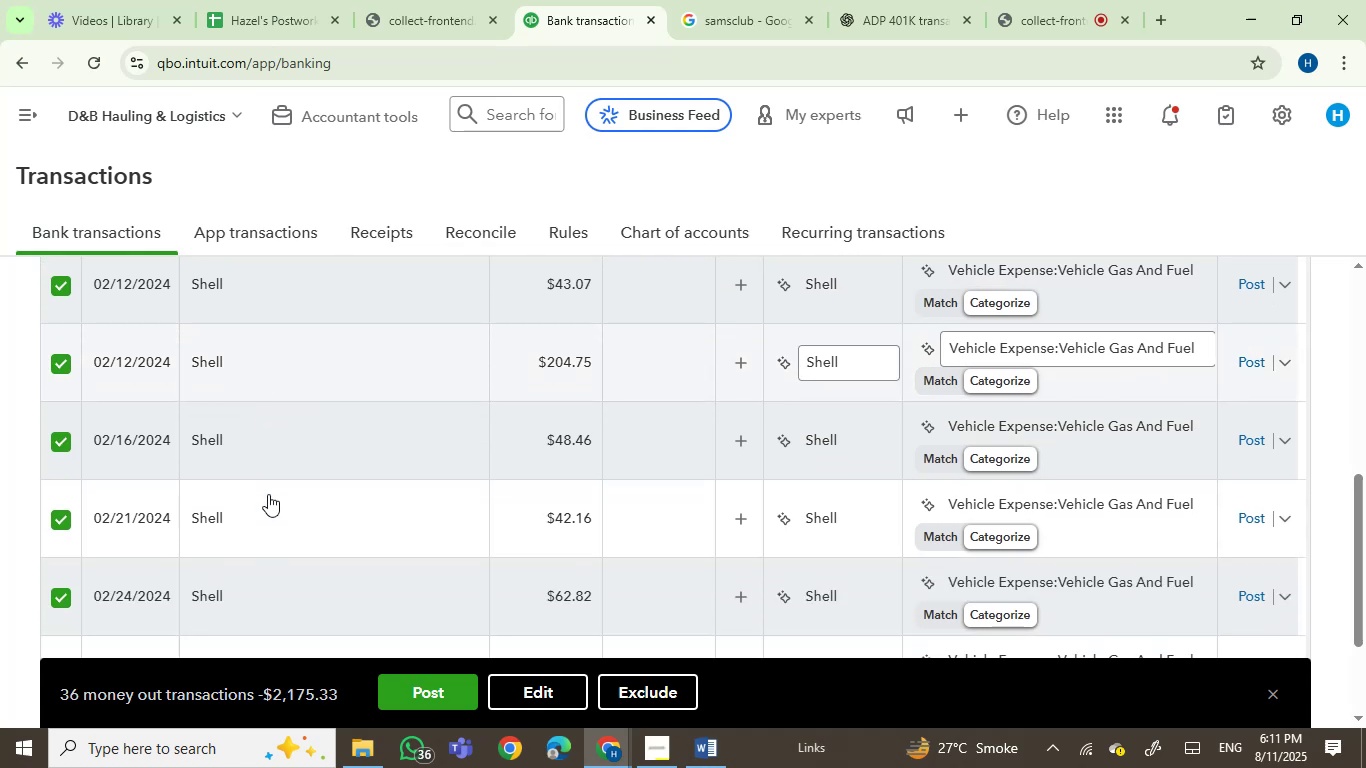 
scroll: coordinate [279, 465], scroll_direction: up, amount: 10.0
 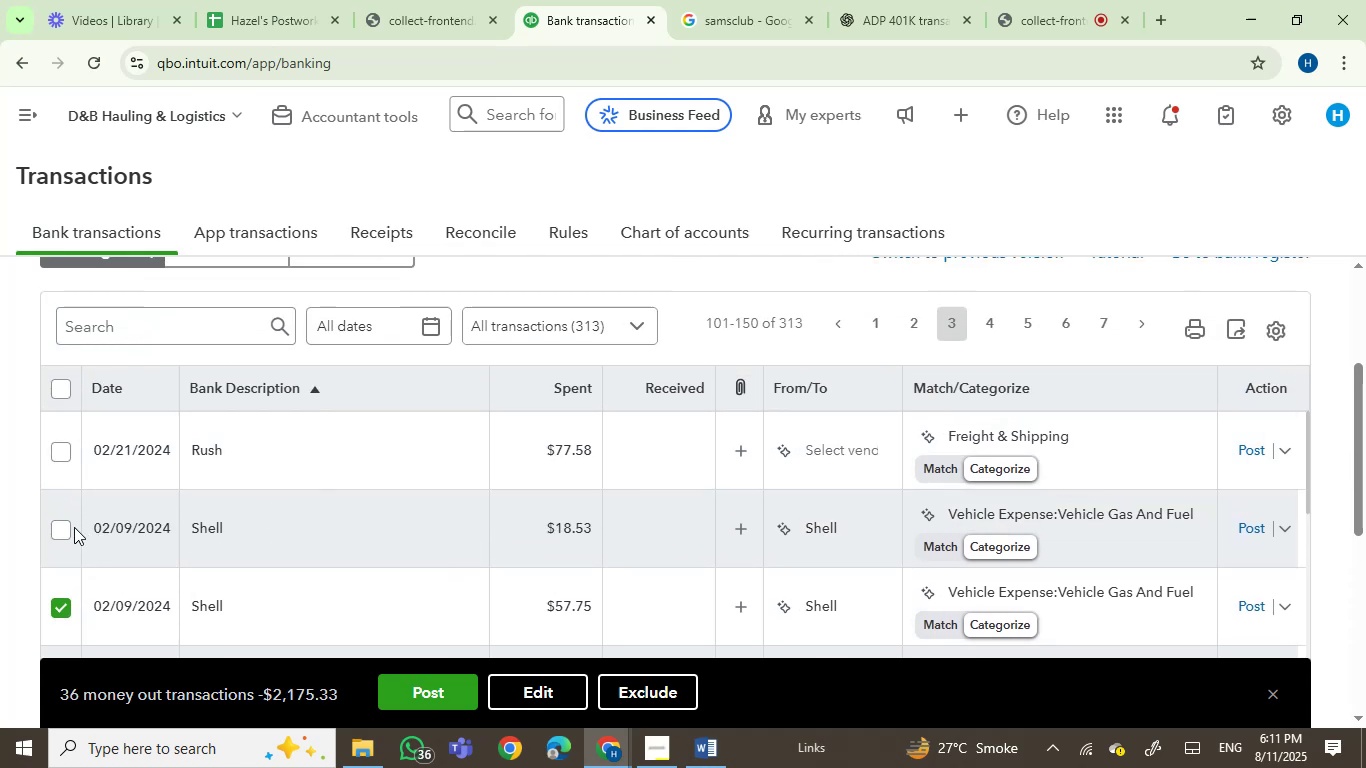 
left_click([66, 530])
 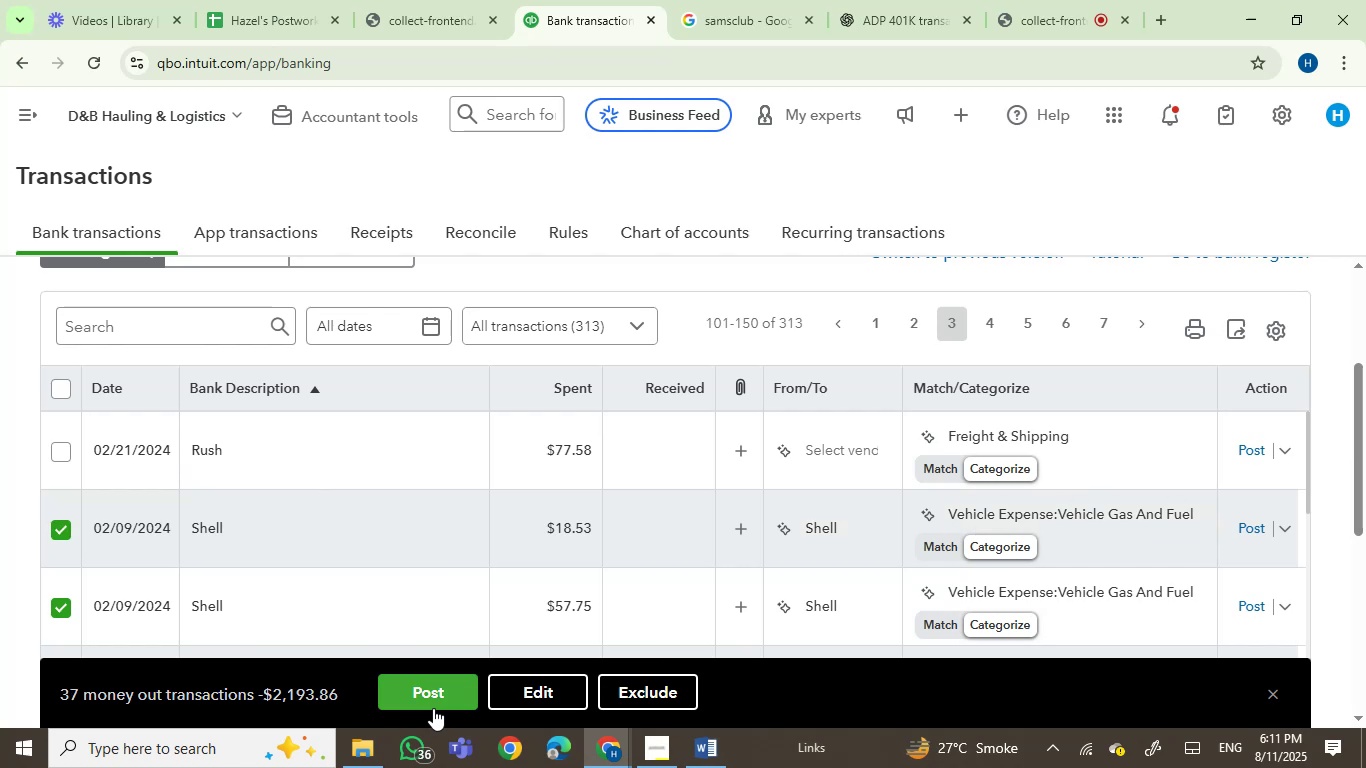 
left_click([440, 699])
 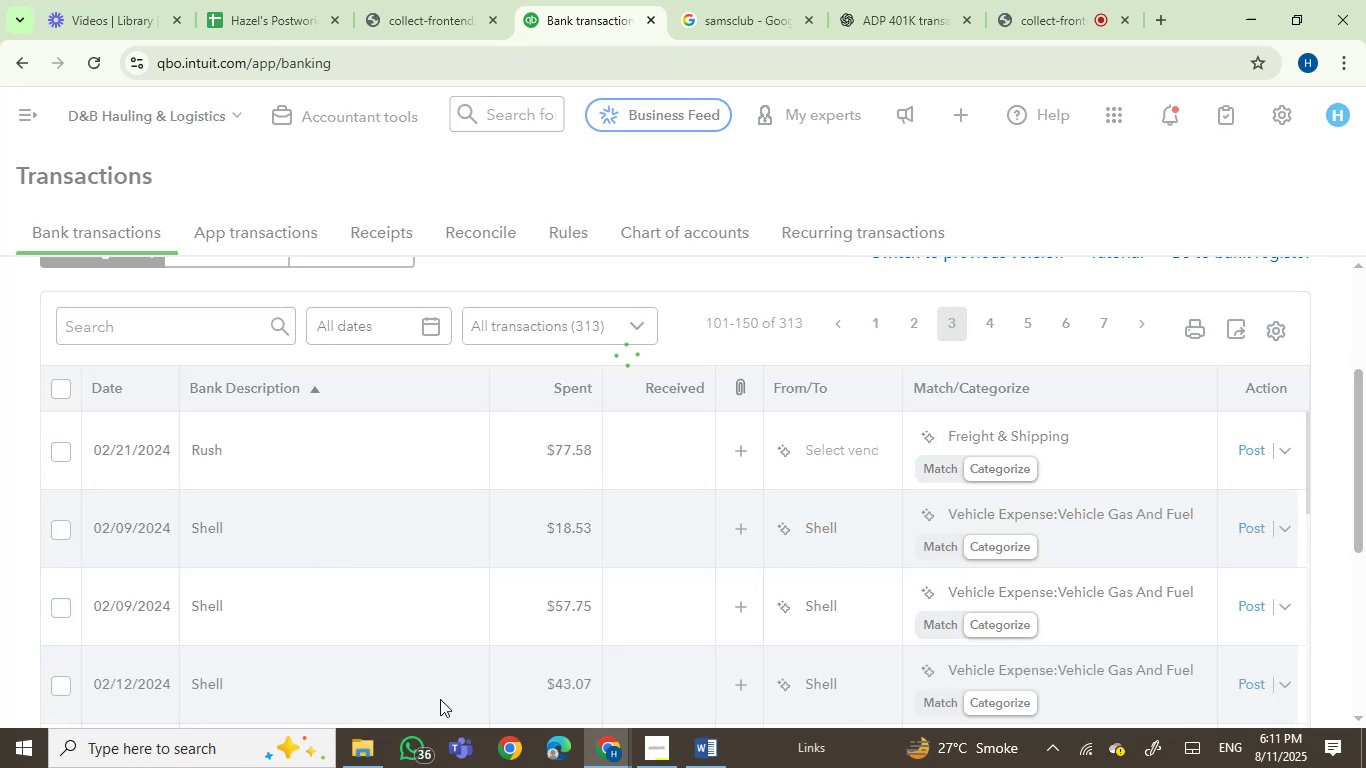 
wait(10.09)
 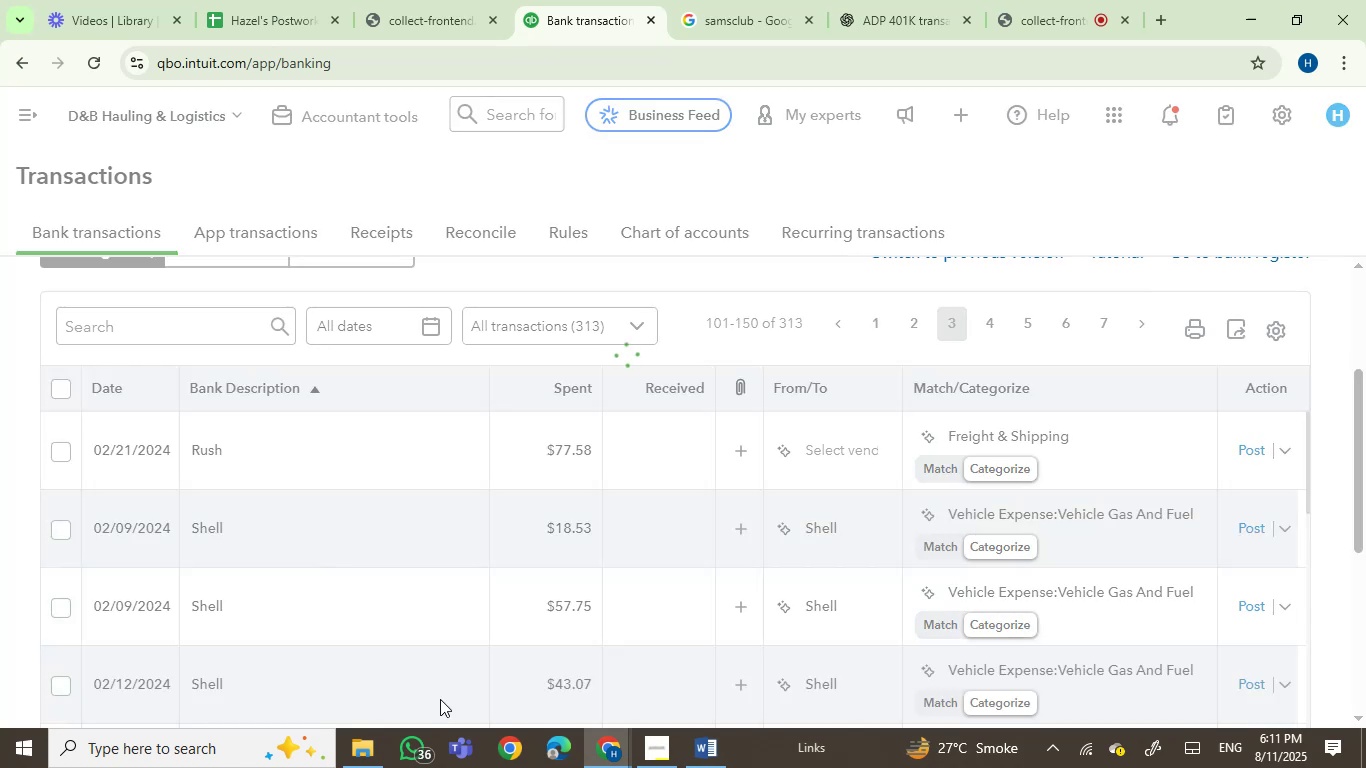 
scroll: coordinate [425, 376], scroll_direction: down, amount: 2.0
 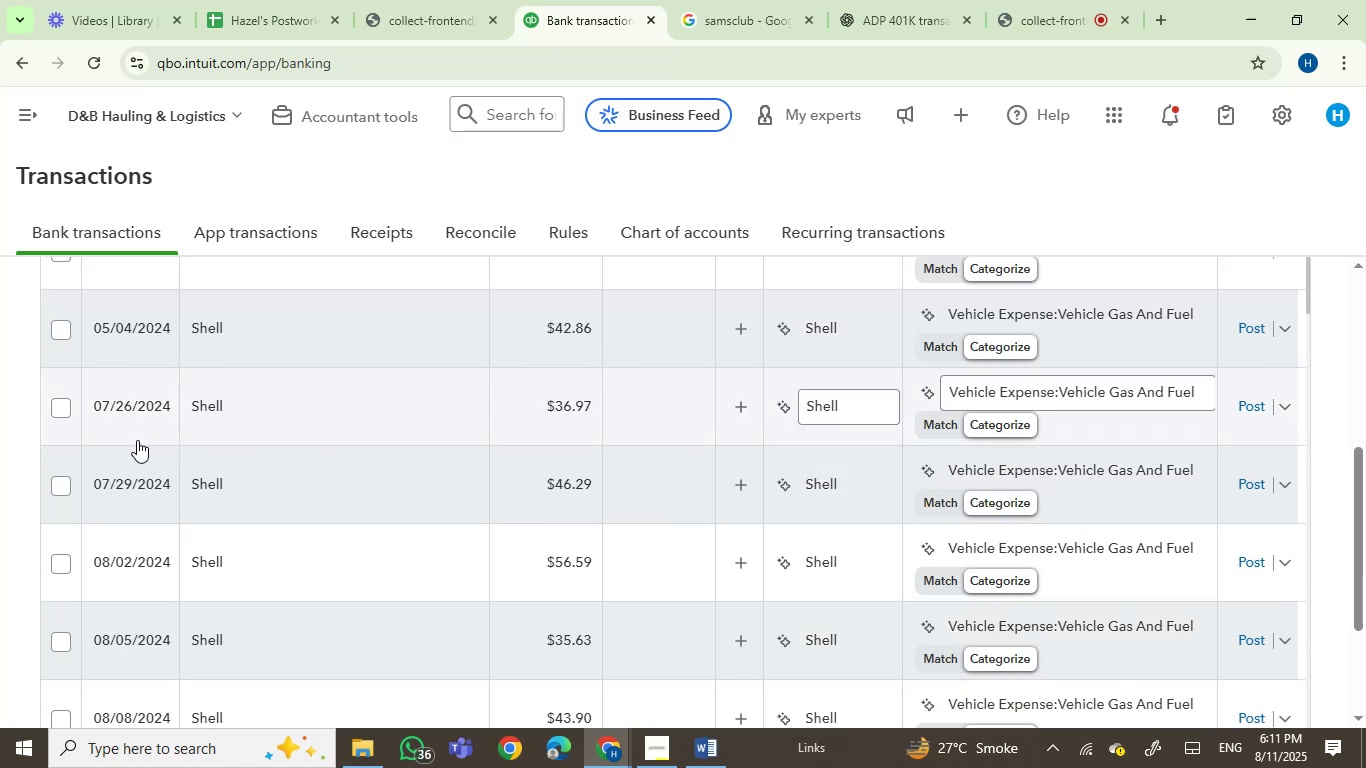 
left_click([59, 406])
 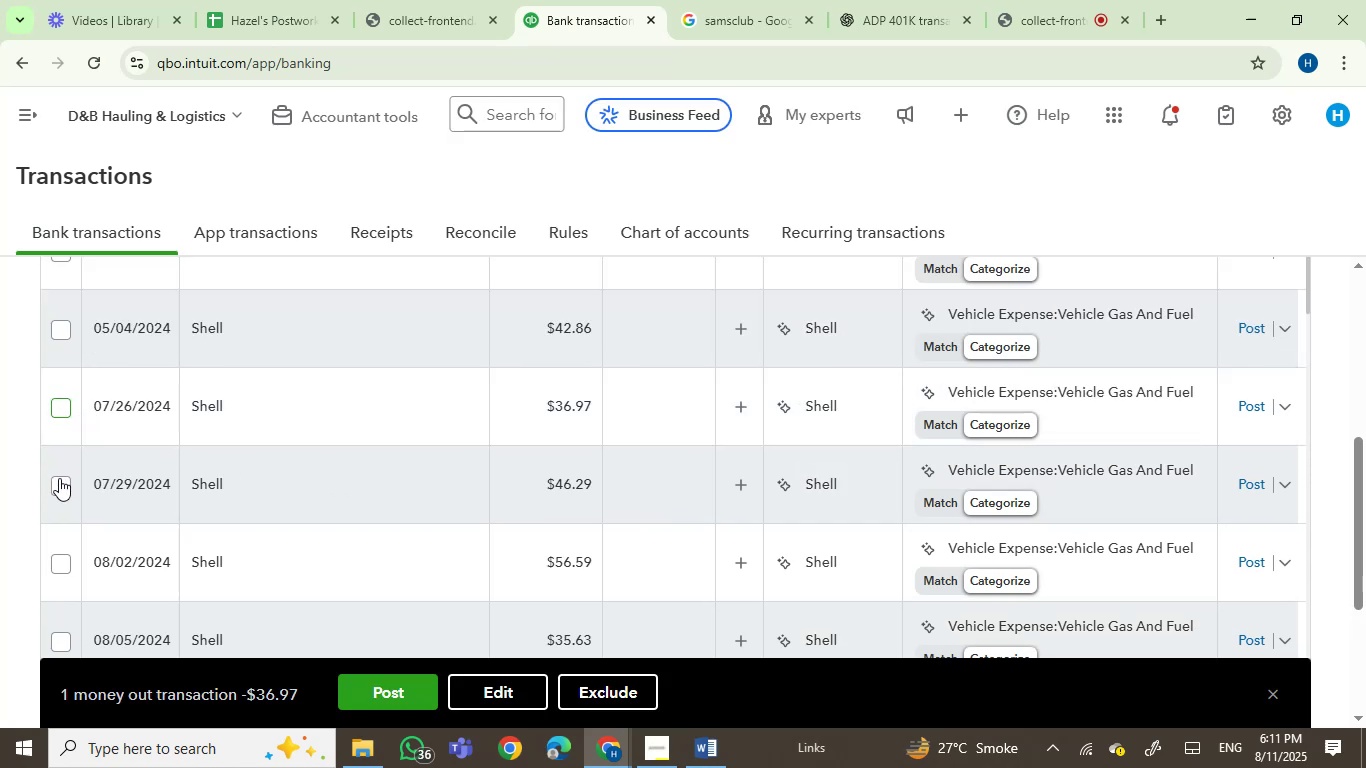 
left_click([59, 479])
 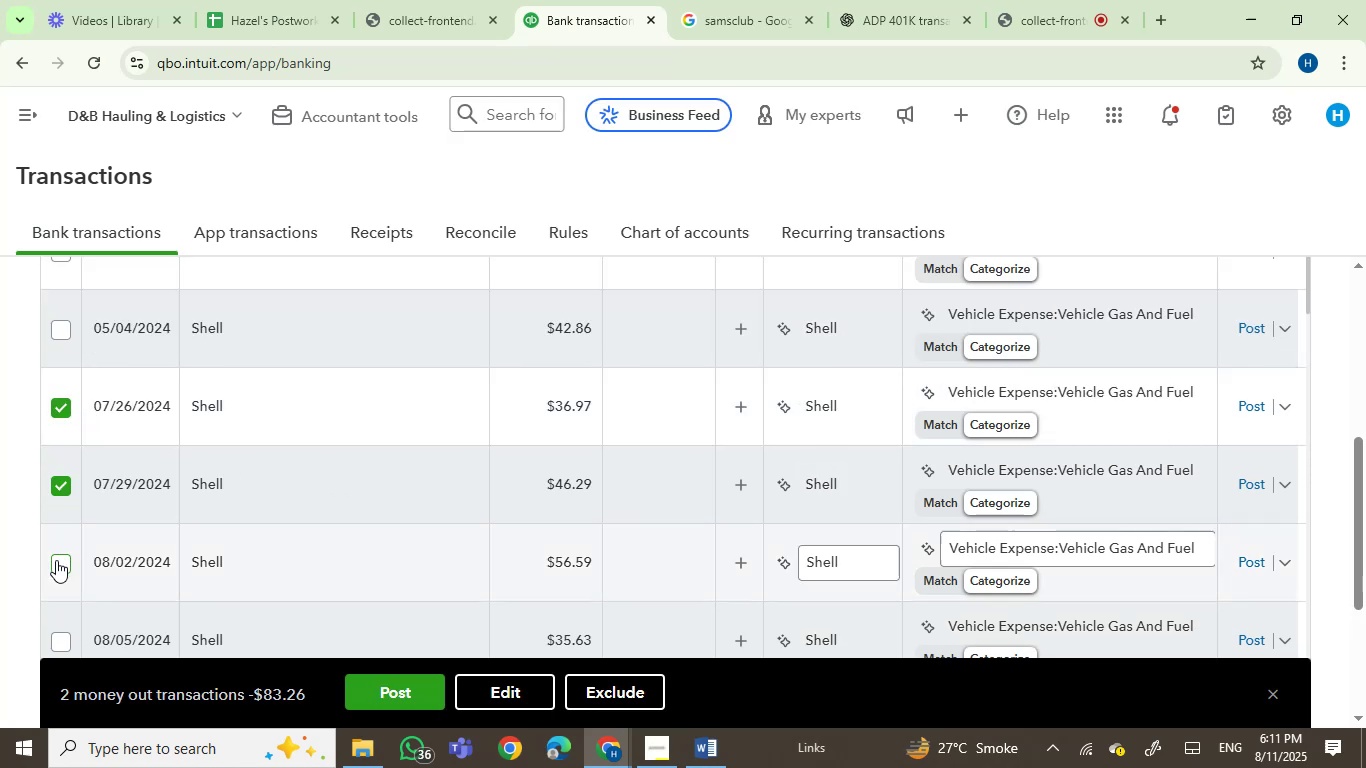 
left_click([57, 563])
 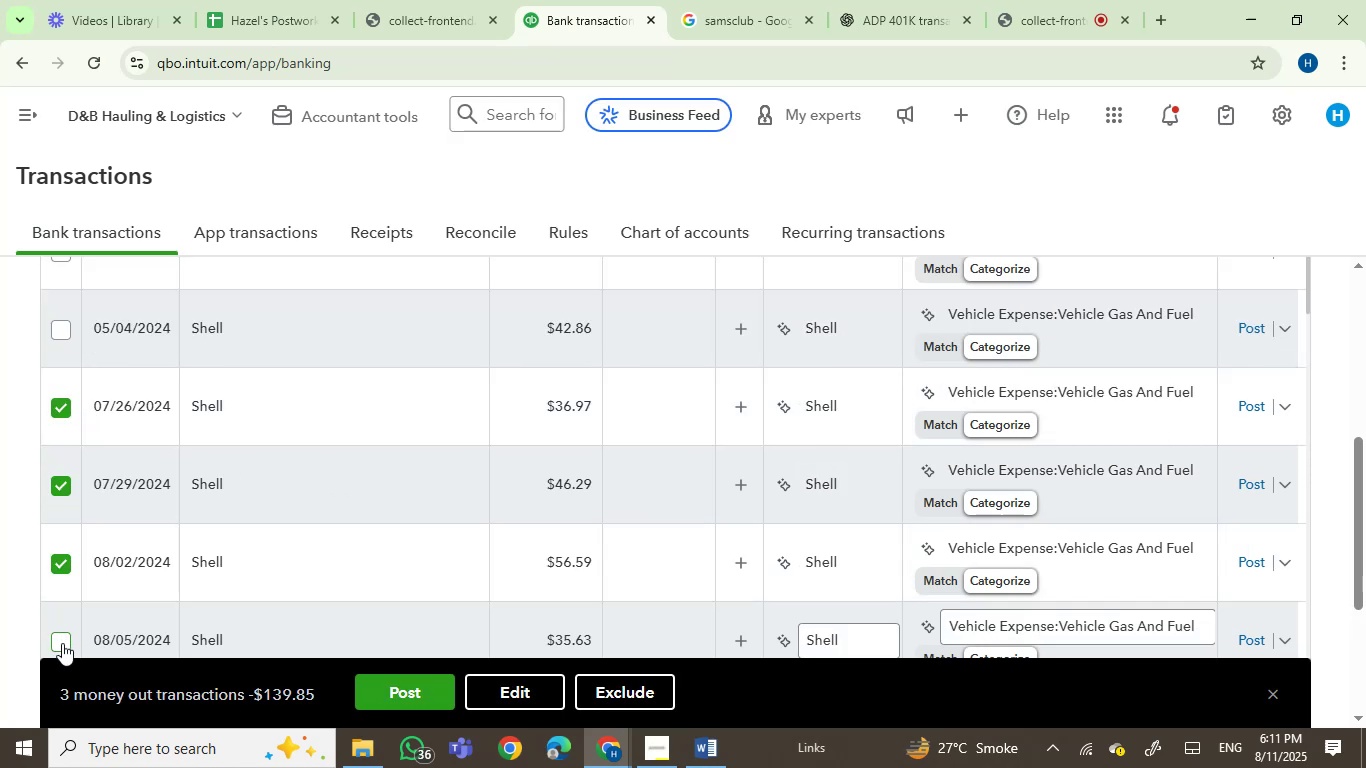 
left_click([62, 643])
 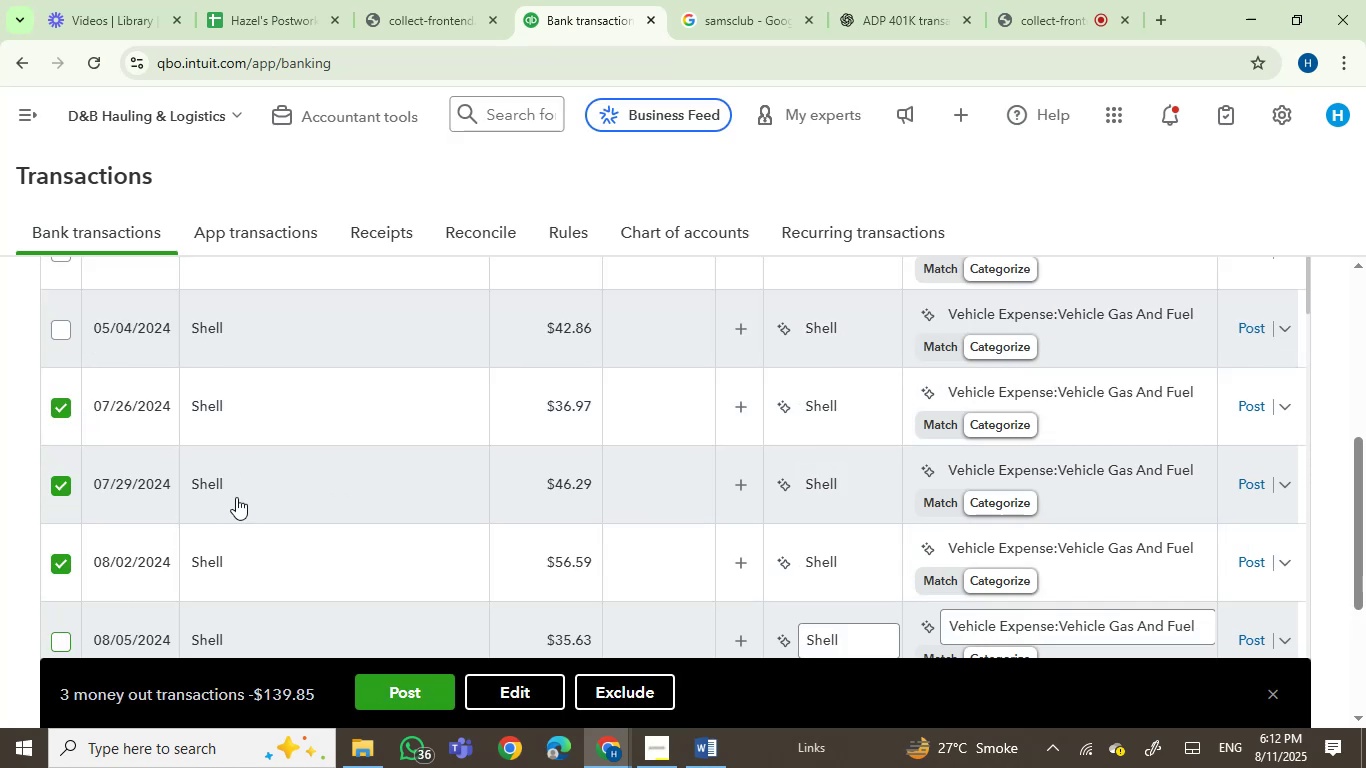 
scroll: coordinate [245, 531], scroll_direction: down, amount: 3.0
 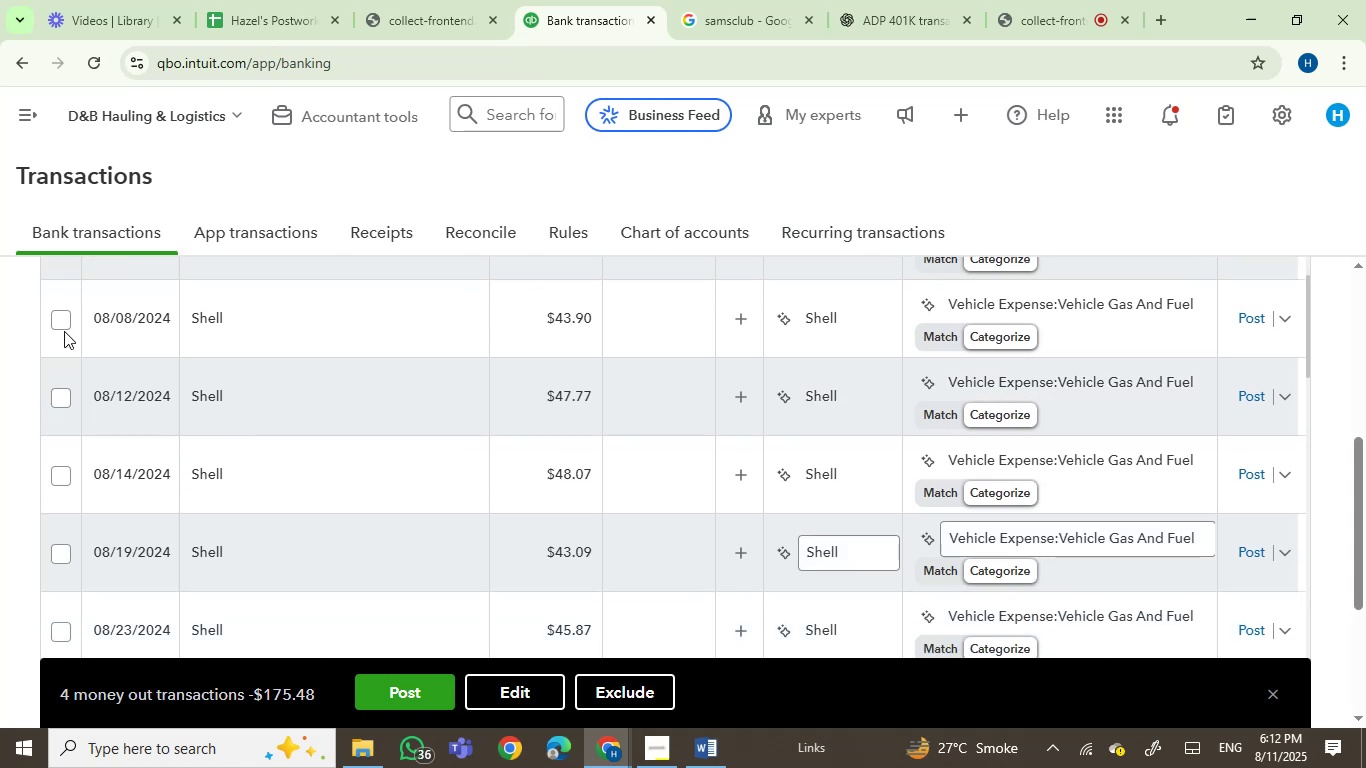 
left_click([64, 329])
 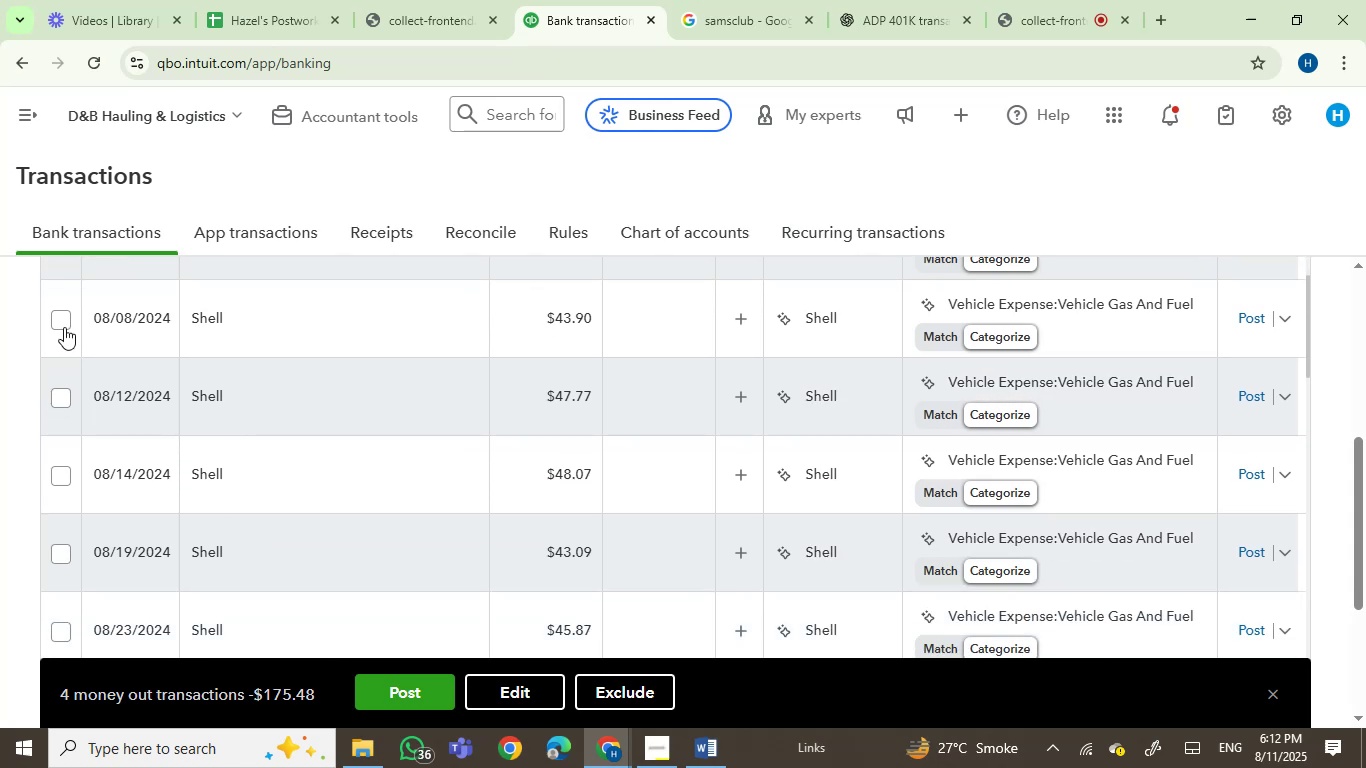 
left_click([63, 327])
 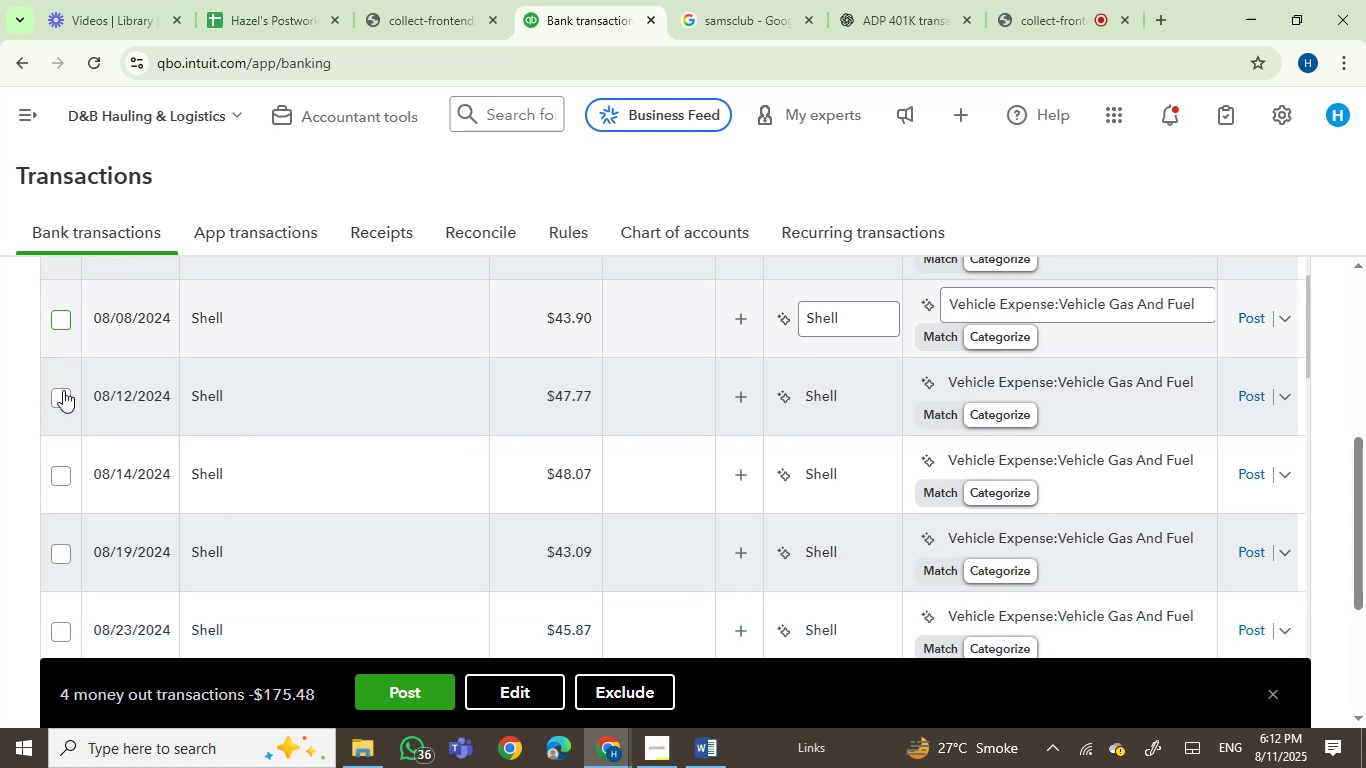 
left_click([64, 397])
 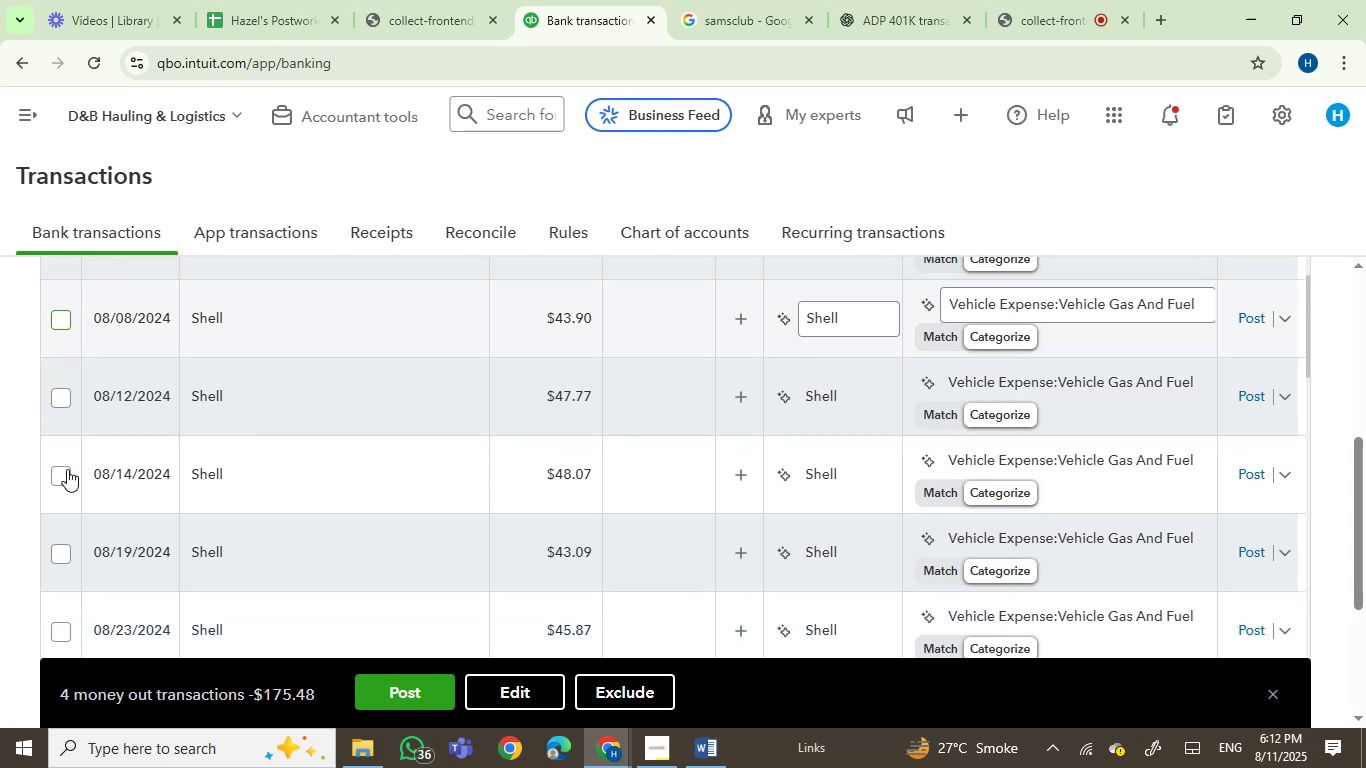 
left_click([66, 481])
 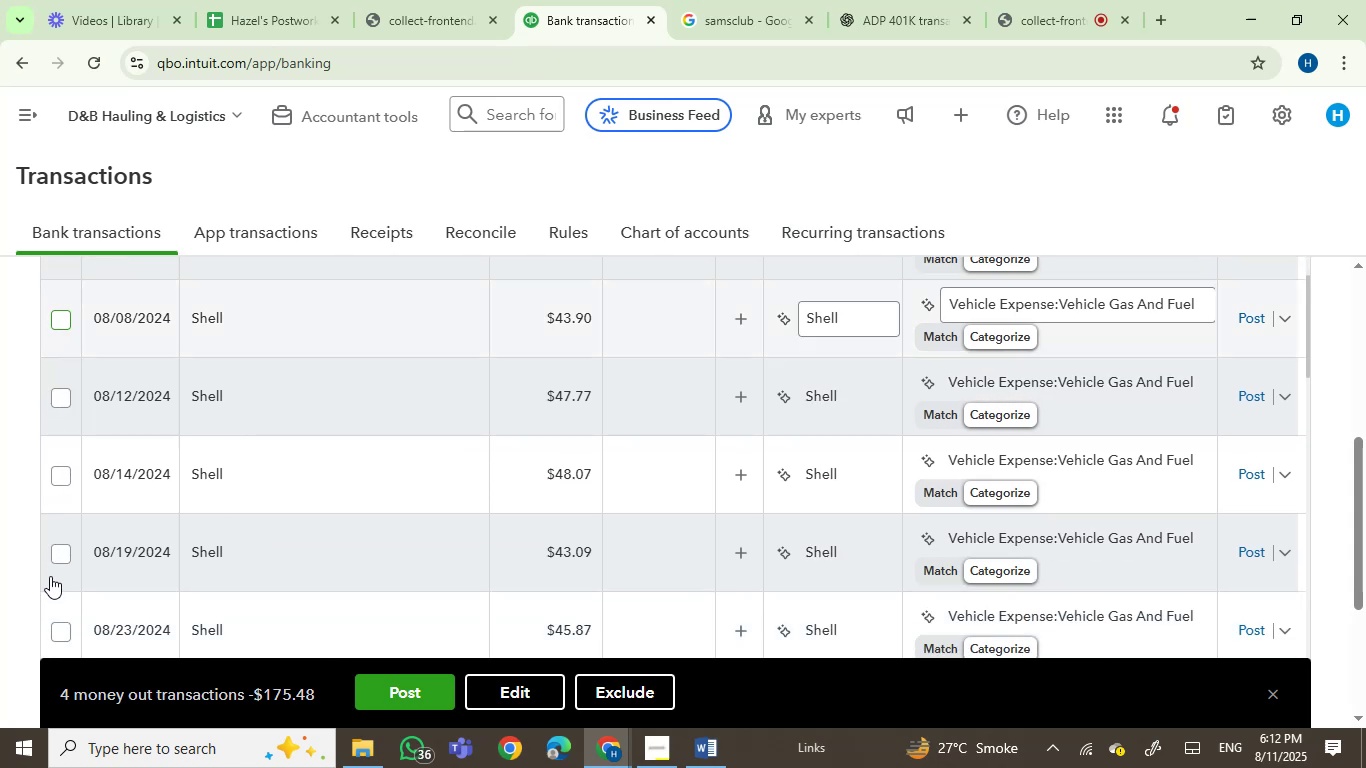 
left_click([57, 556])
 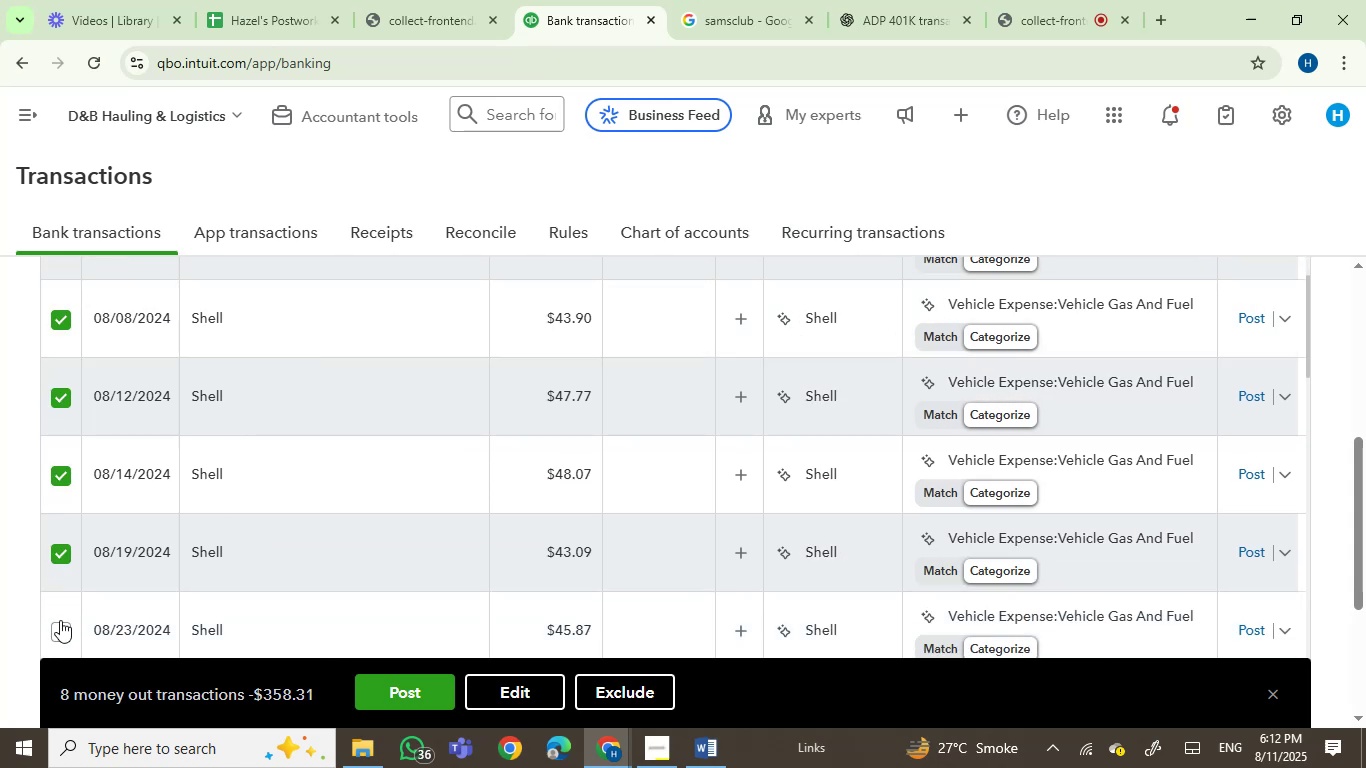 
left_click([60, 631])
 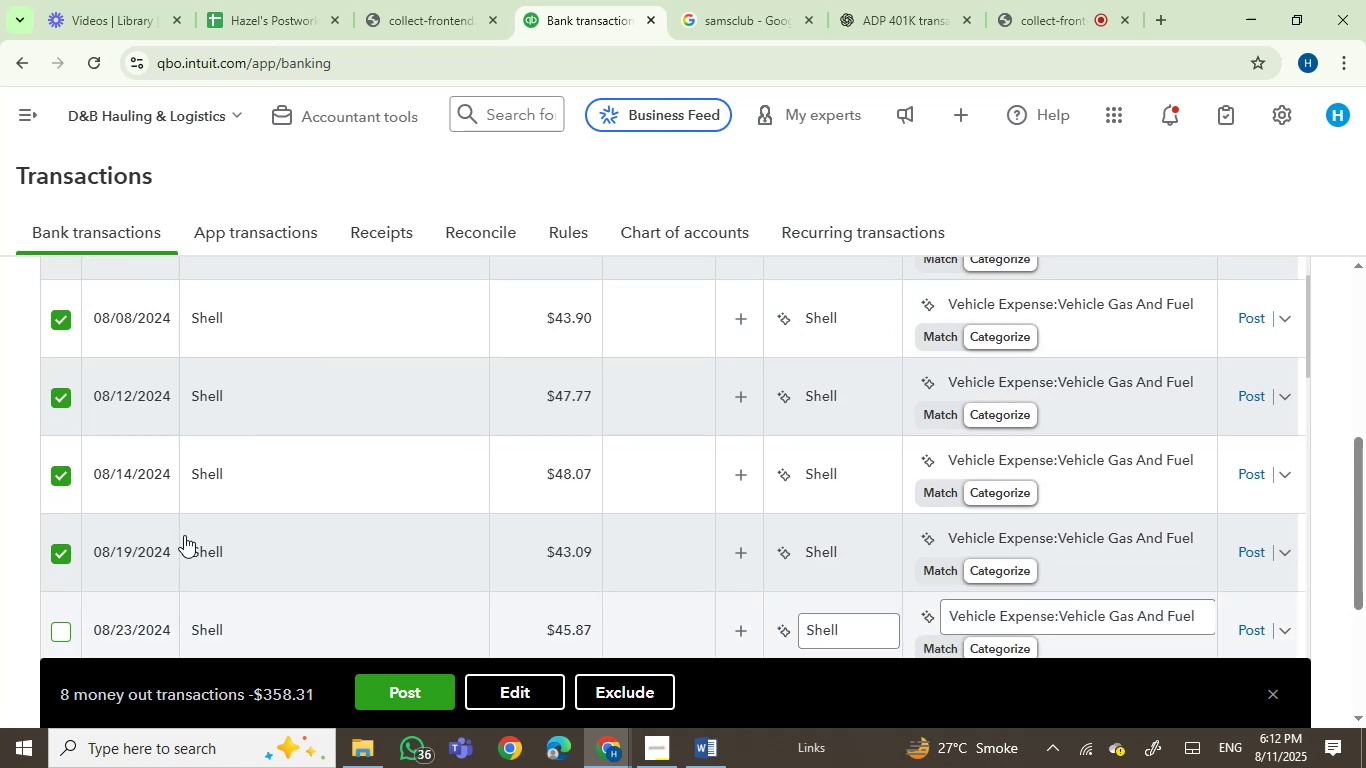 
scroll: coordinate [236, 535], scroll_direction: down, amount: 3.0
 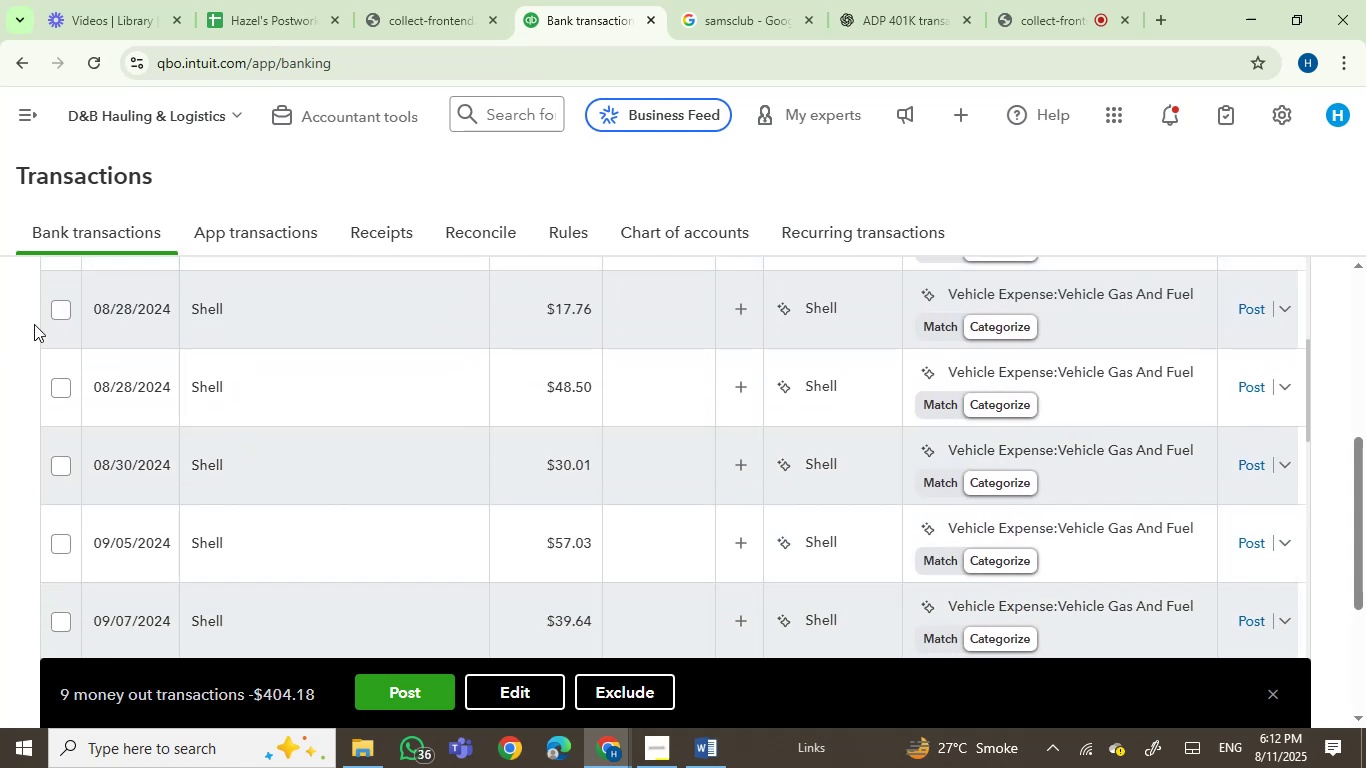 
left_click([53, 310])
 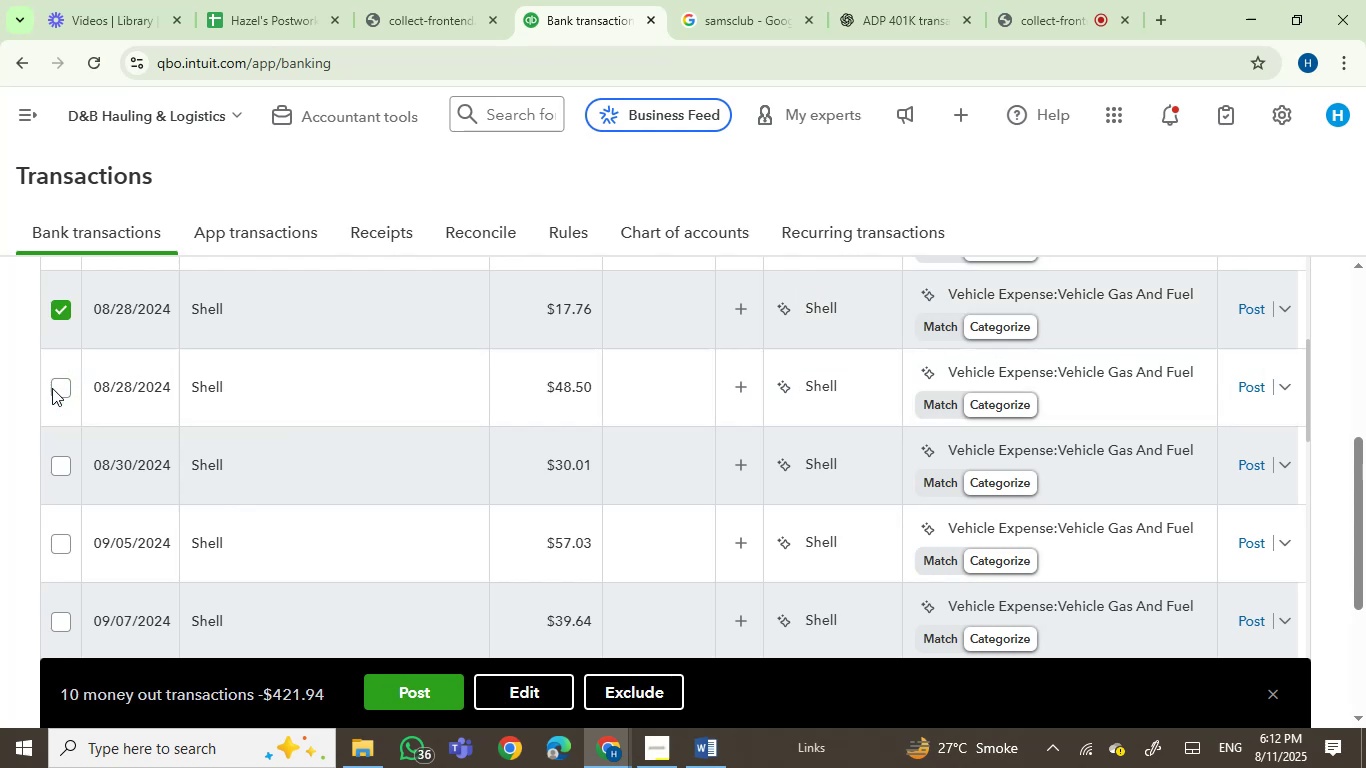 
left_click([56, 393])
 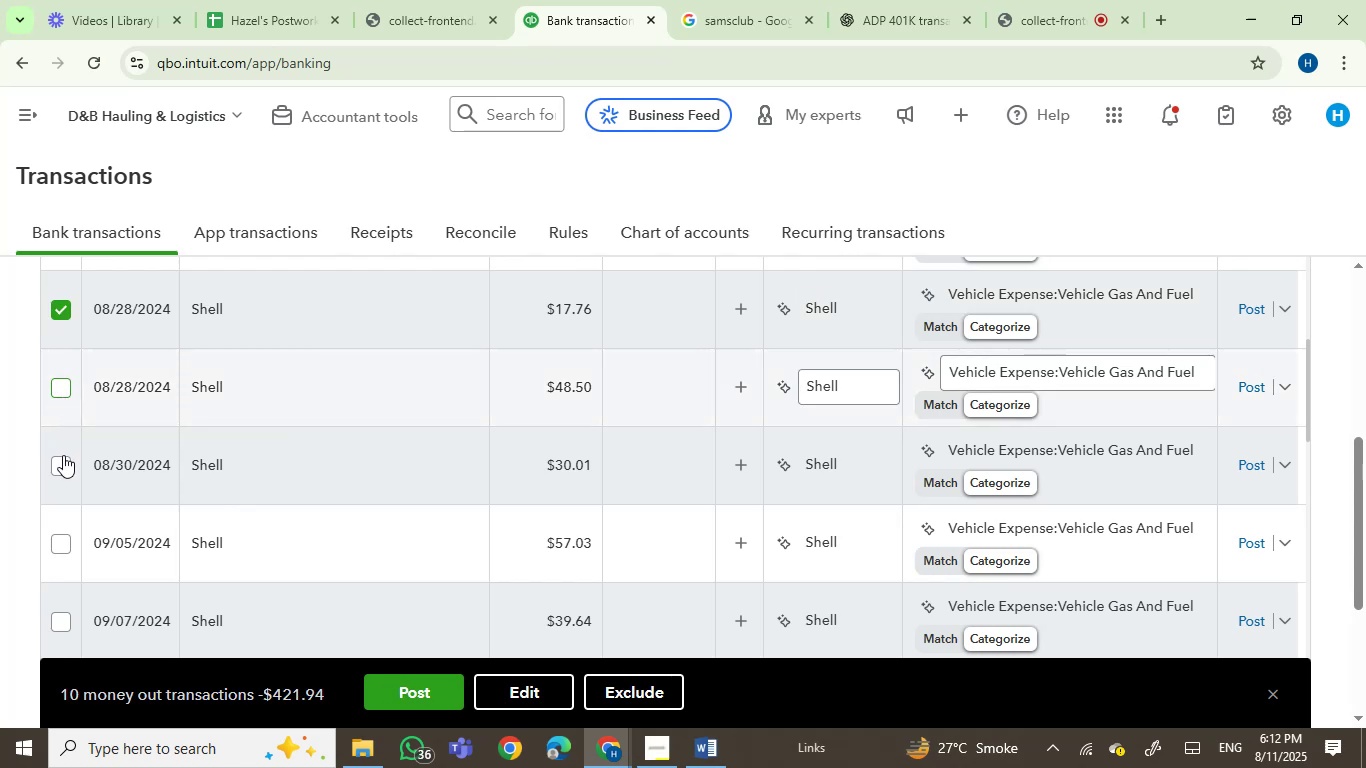 
left_click([65, 468])
 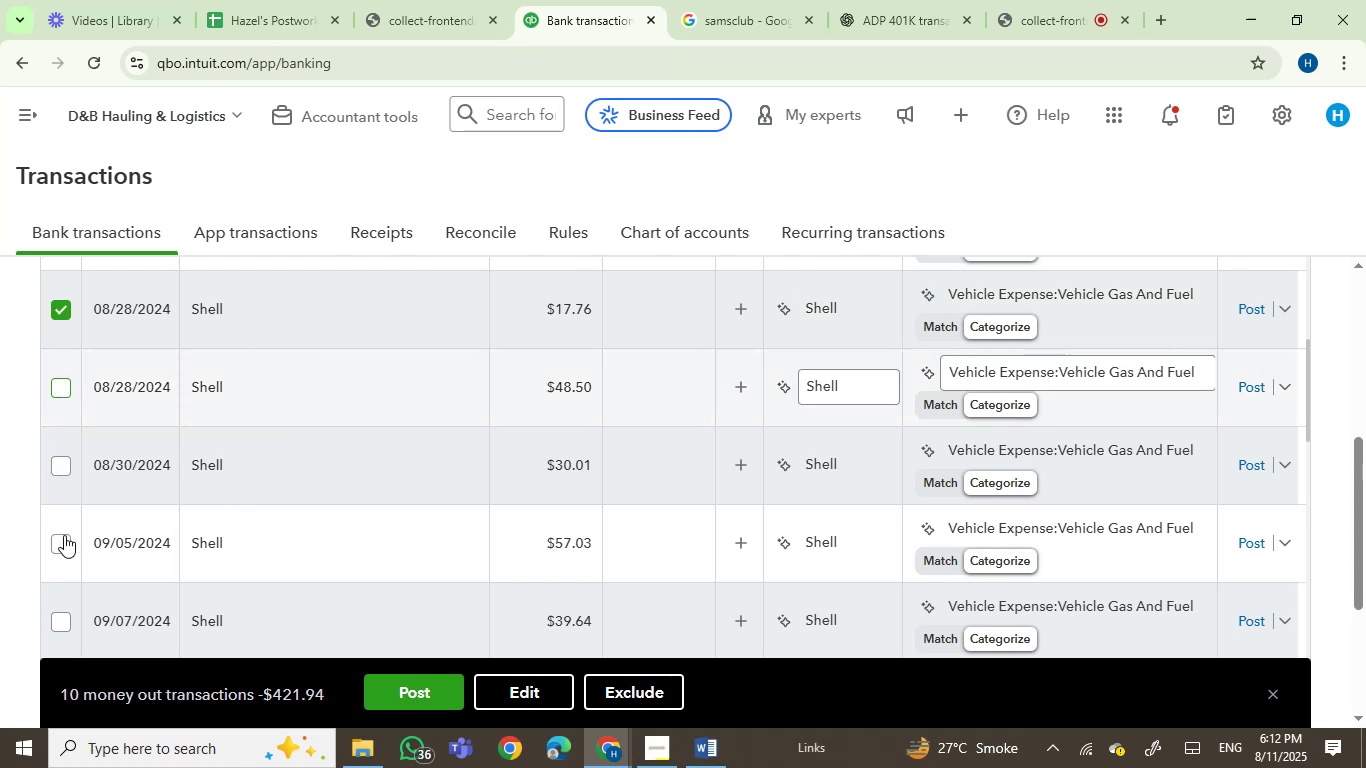 
left_click([64, 549])
 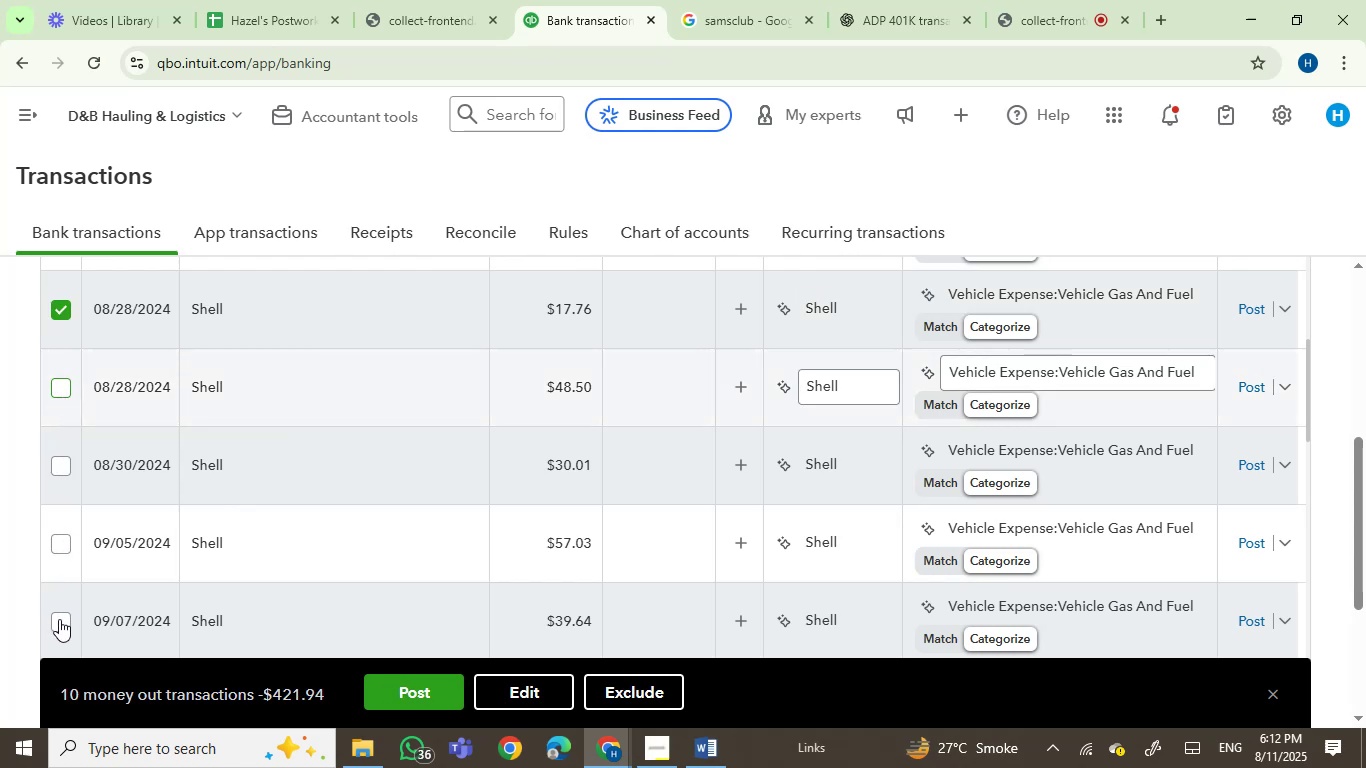 
left_click([59, 624])
 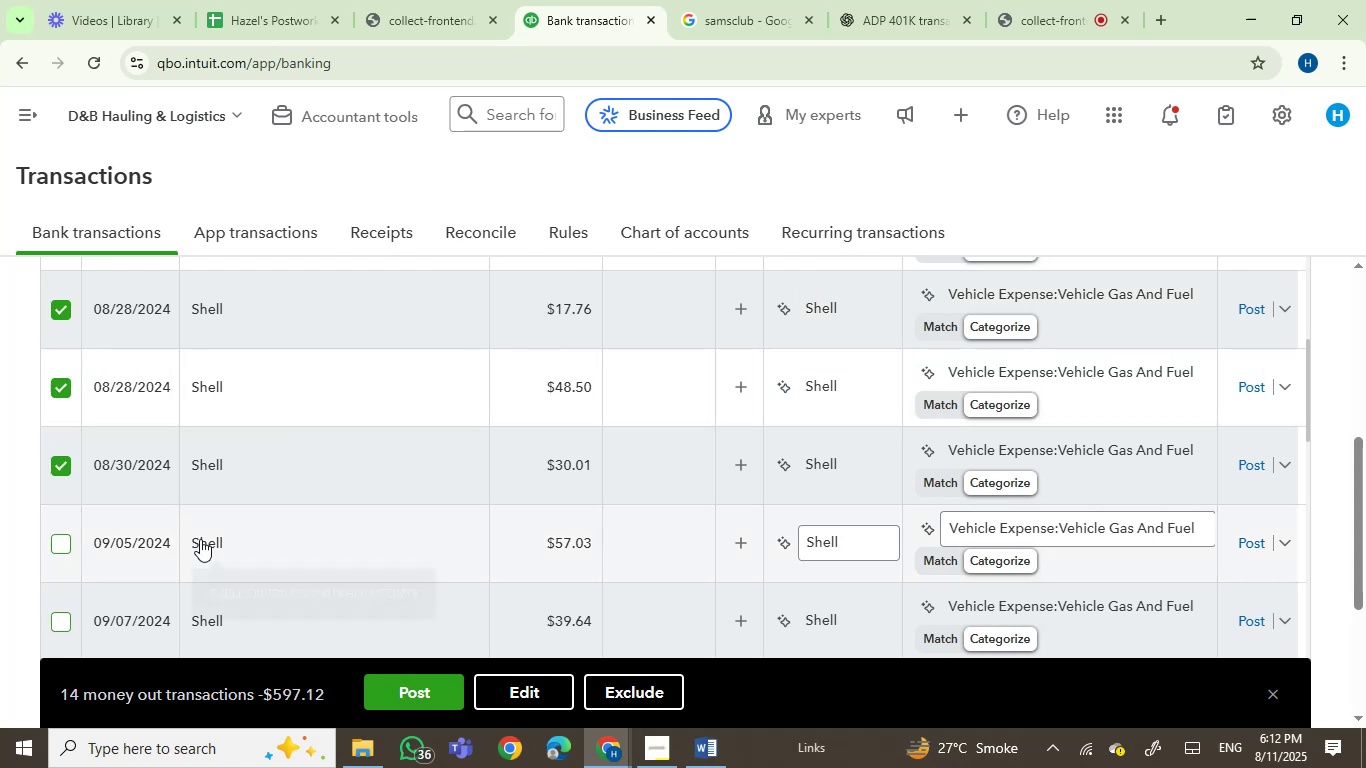 
scroll: coordinate [297, 487], scroll_direction: down, amount: 3.0
 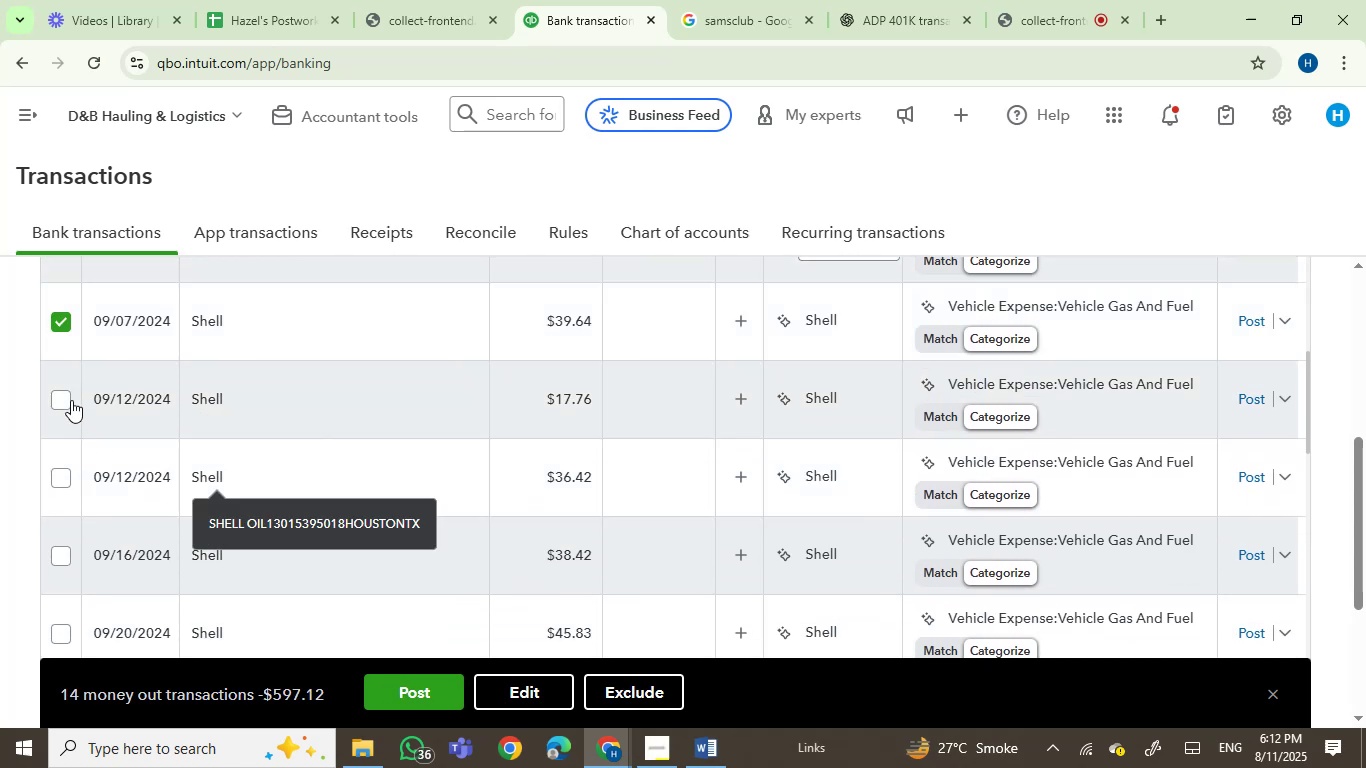 
left_click([68, 398])
 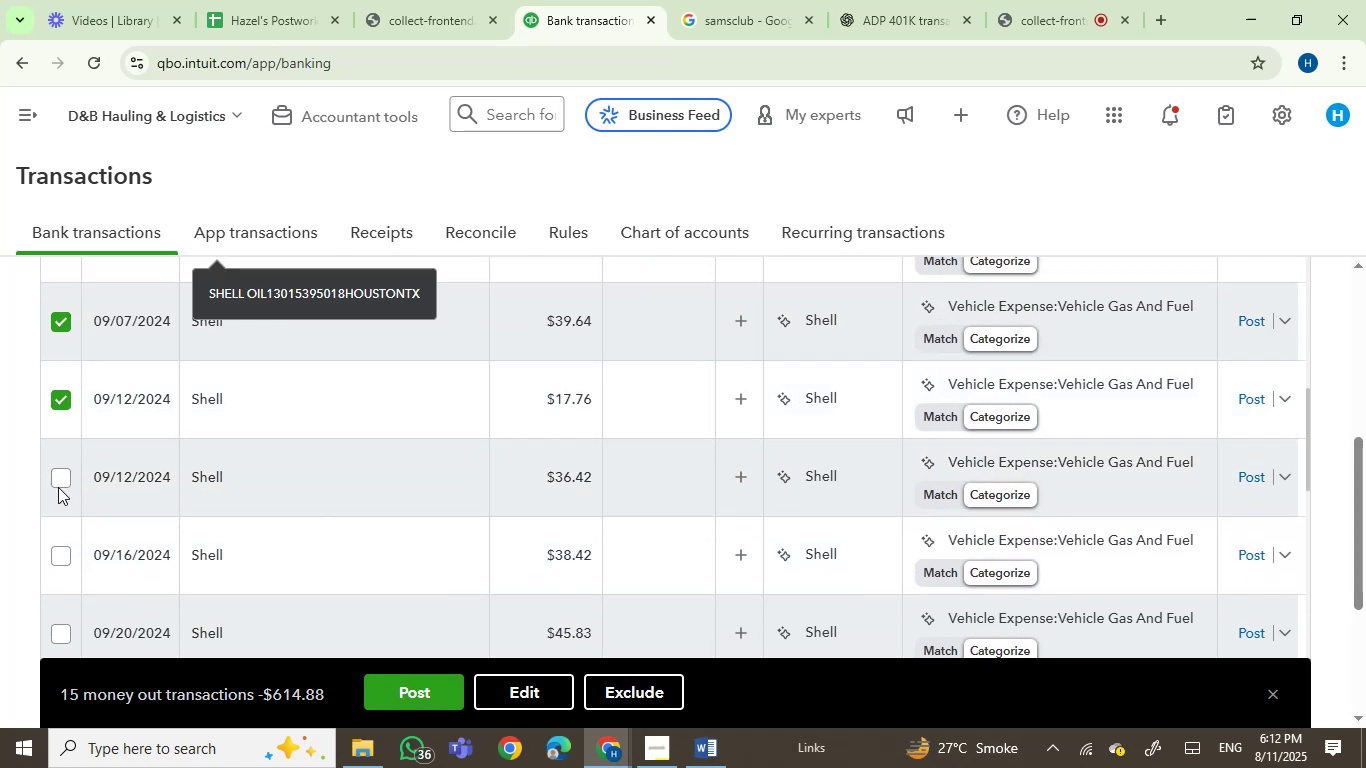 
left_click([61, 480])
 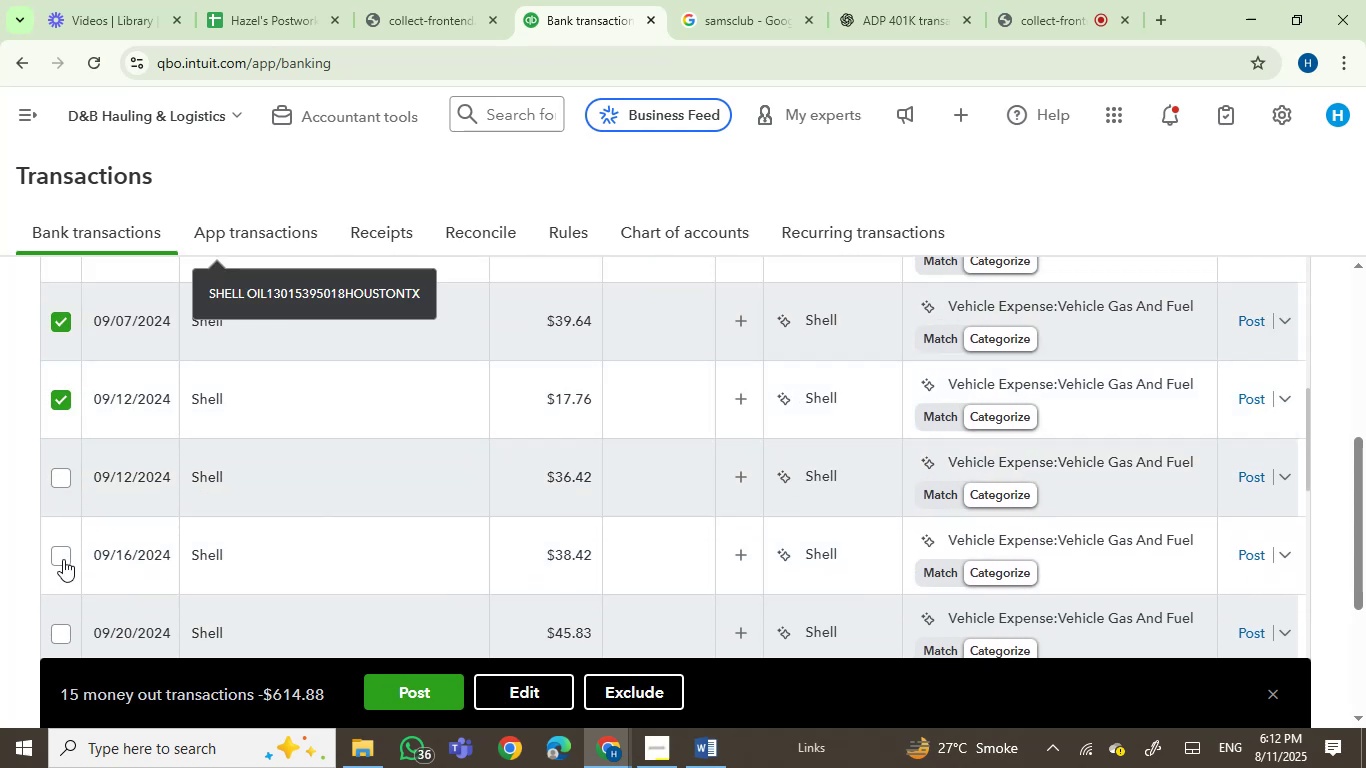 
left_click([63, 559])
 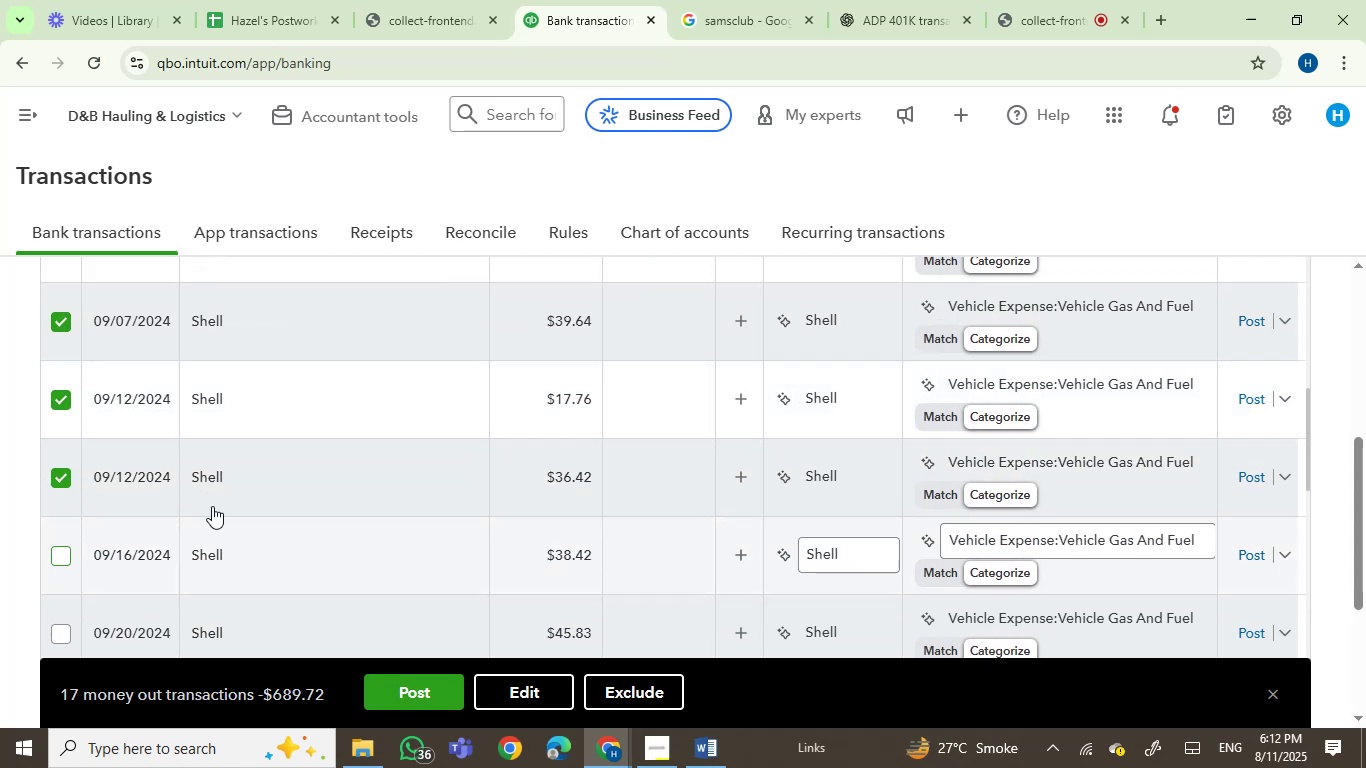 
scroll: coordinate [216, 505], scroll_direction: down, amount: 1.0
 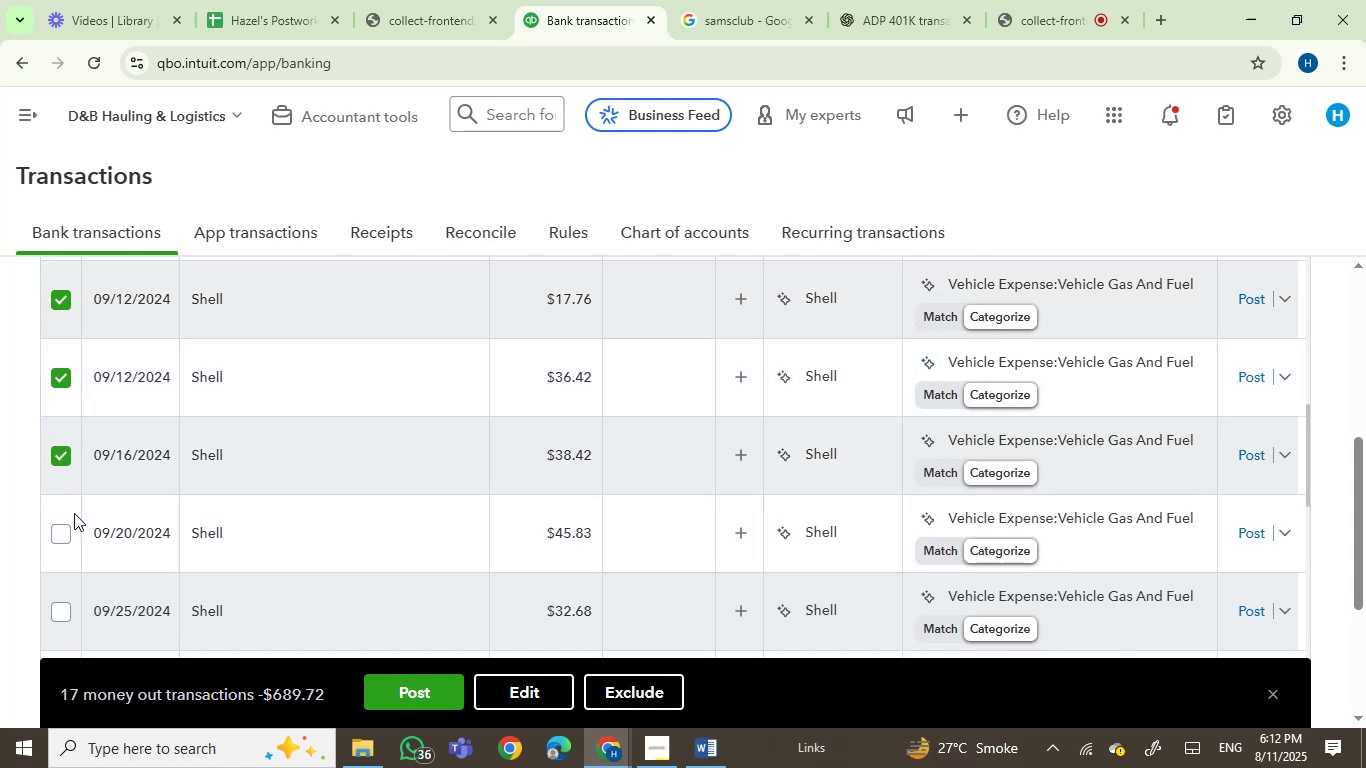 
left_click([62, 539])
 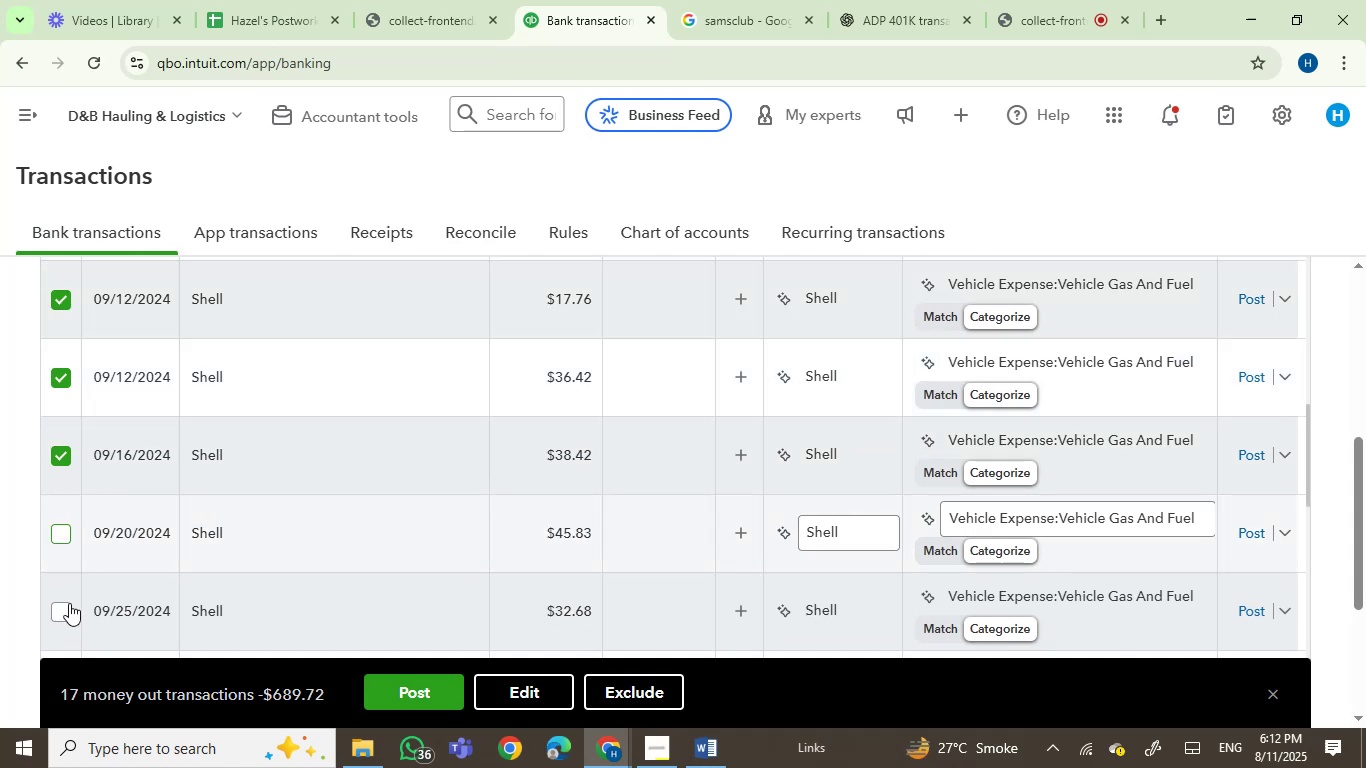 
left_click([60, 612])
 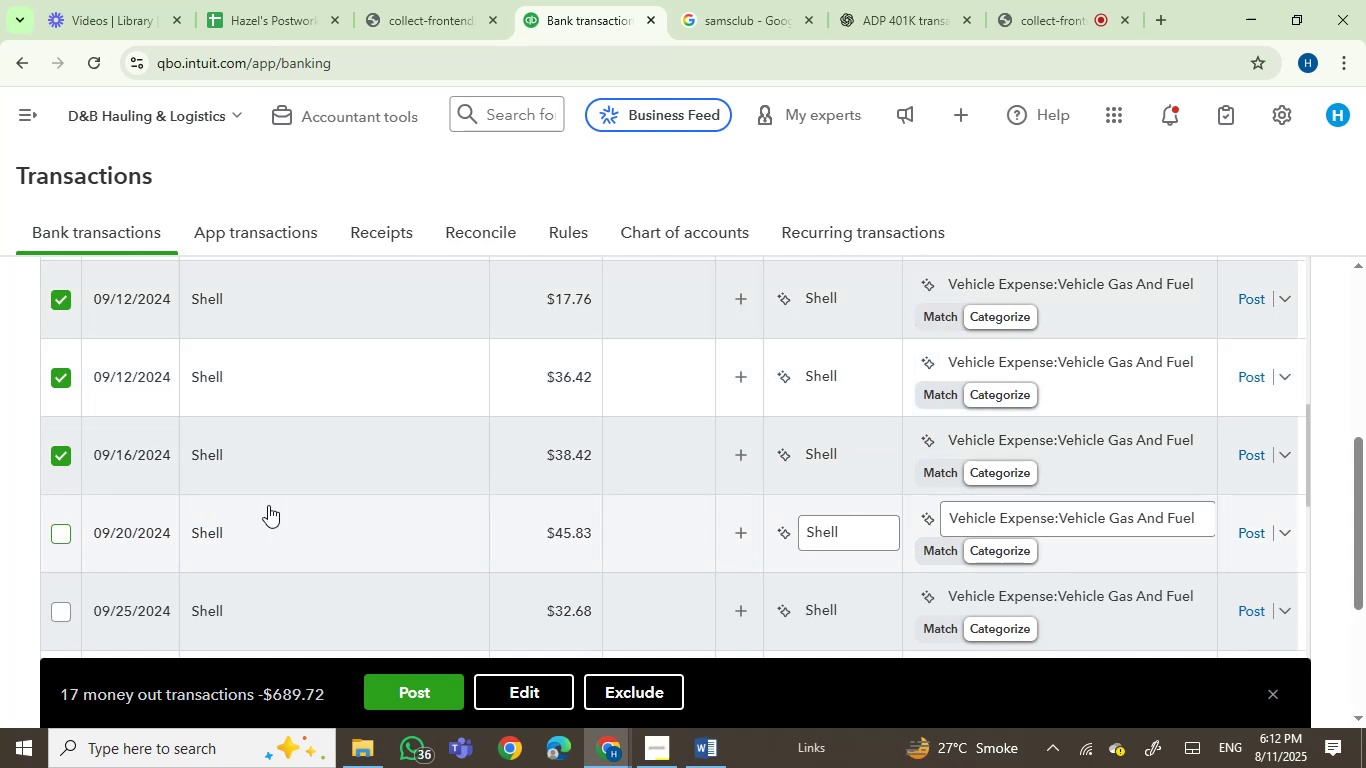 
scroll: coordinate [272, 509], scroll_direction: down, amount: 3.0
 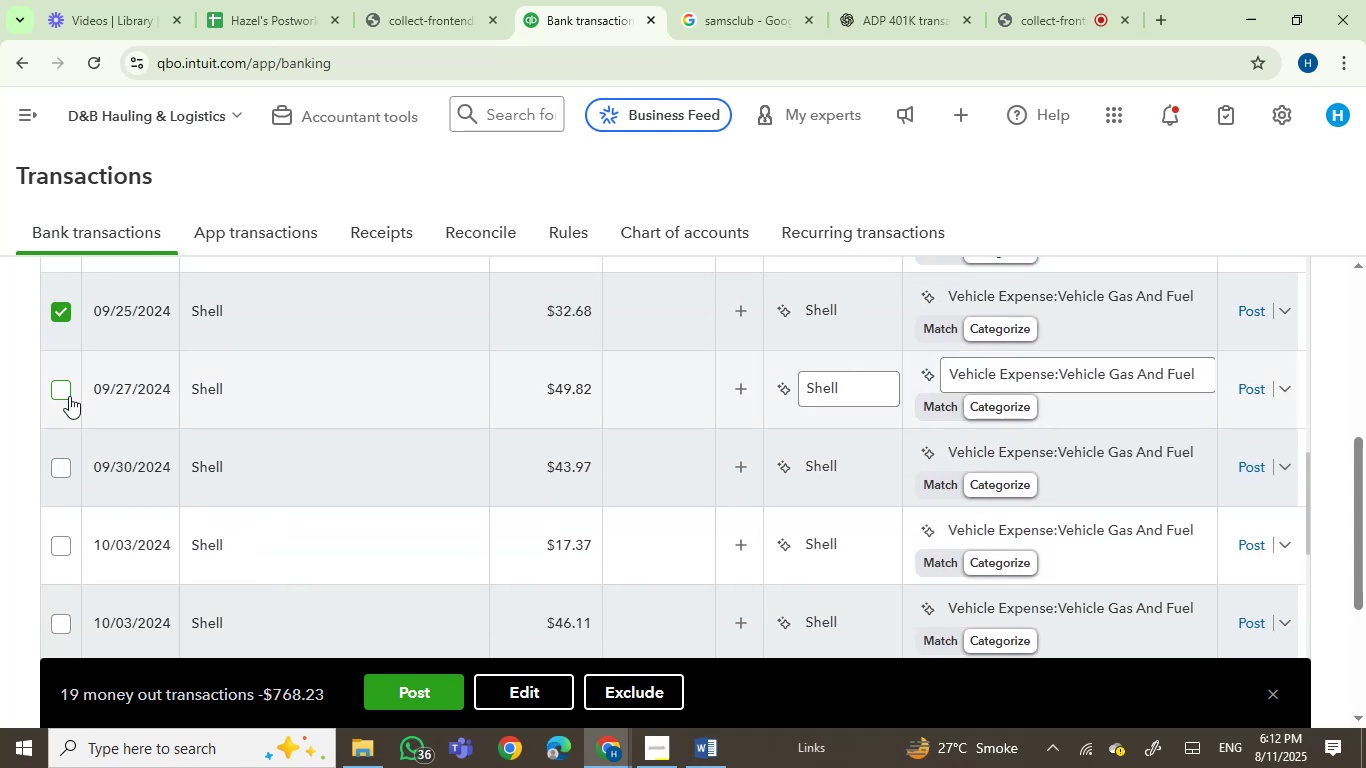 
left_click([57, 390])
 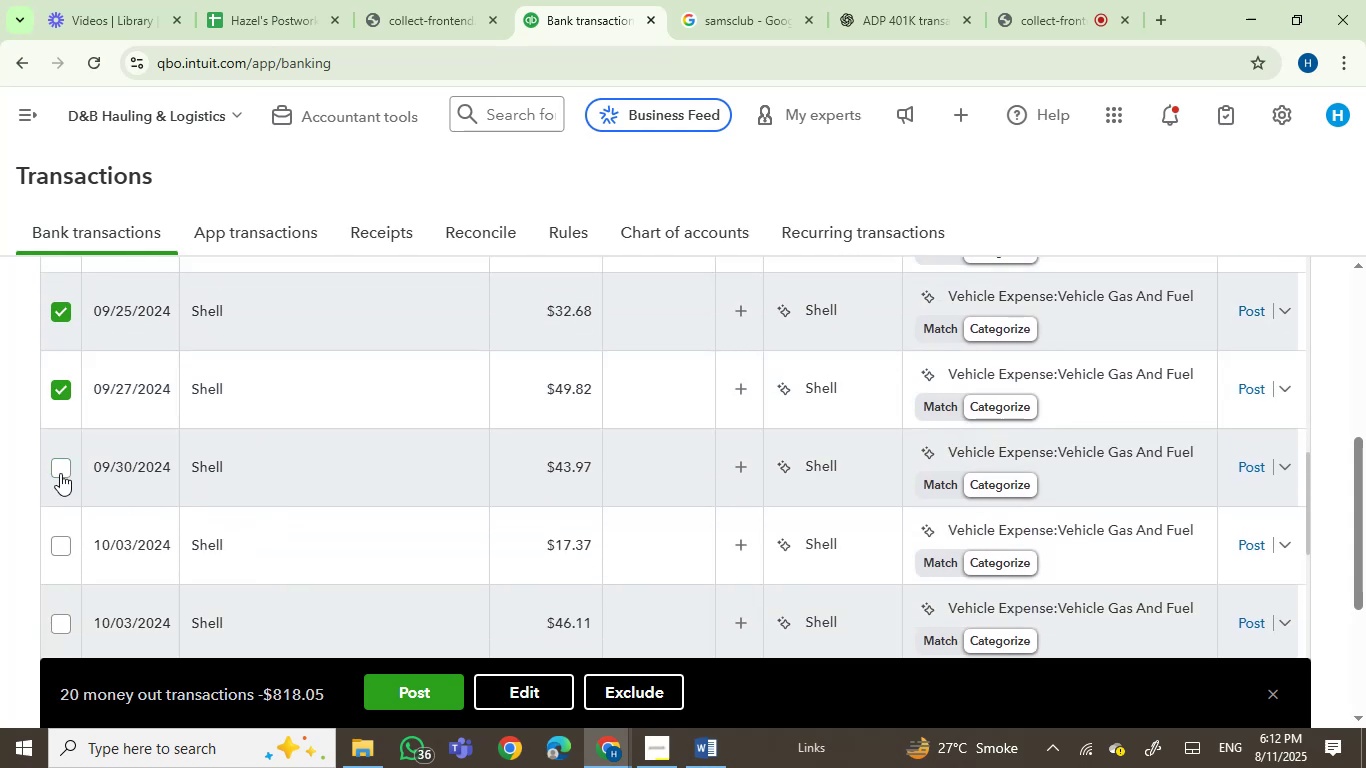 
left_click([60, 467])
 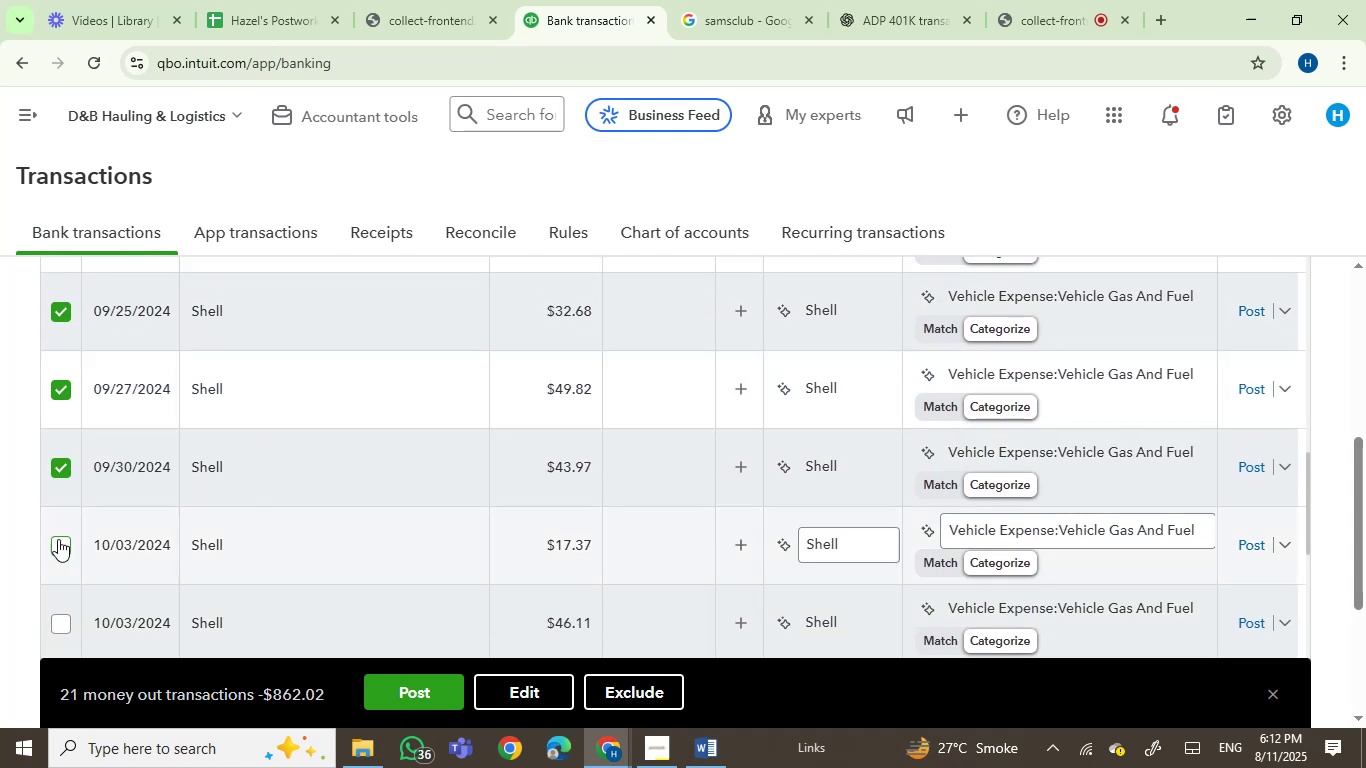 
left_click([60, 540])
 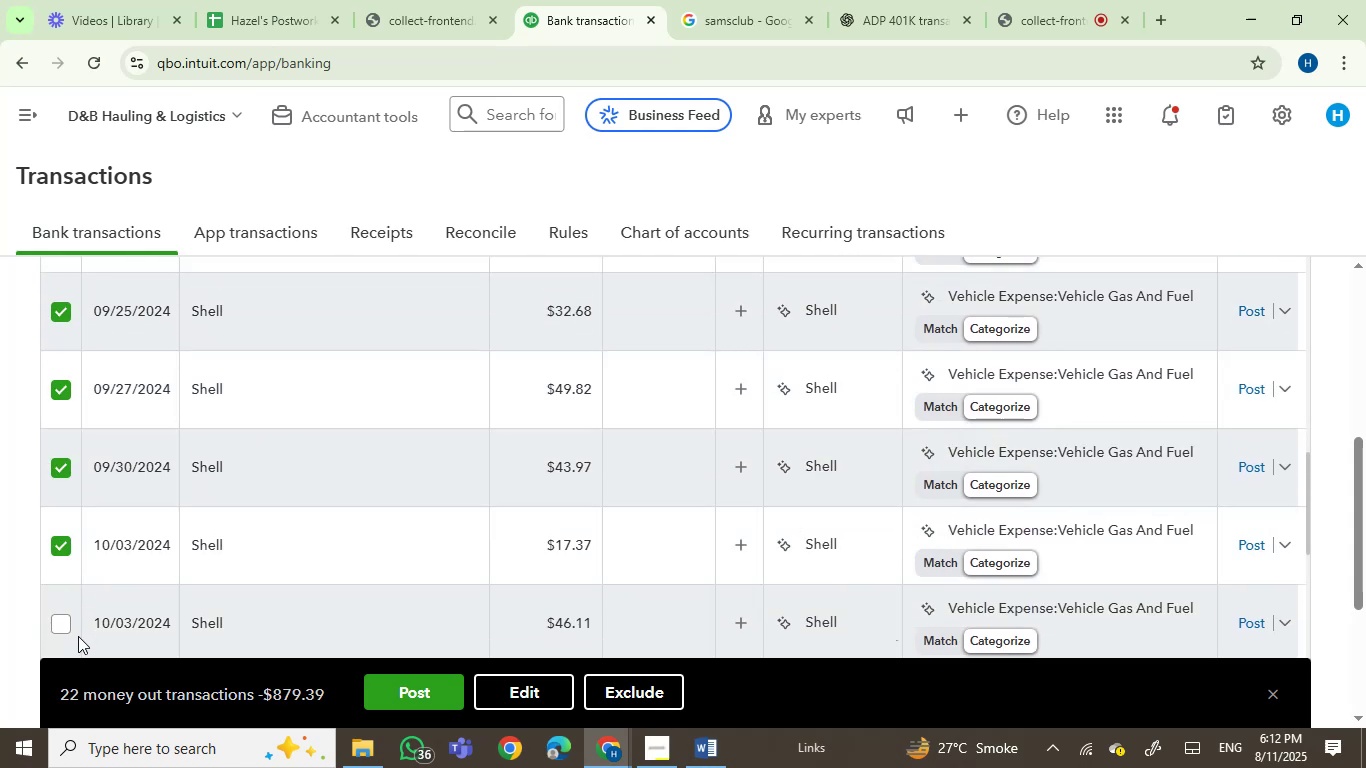 
left_click([59, 619])
 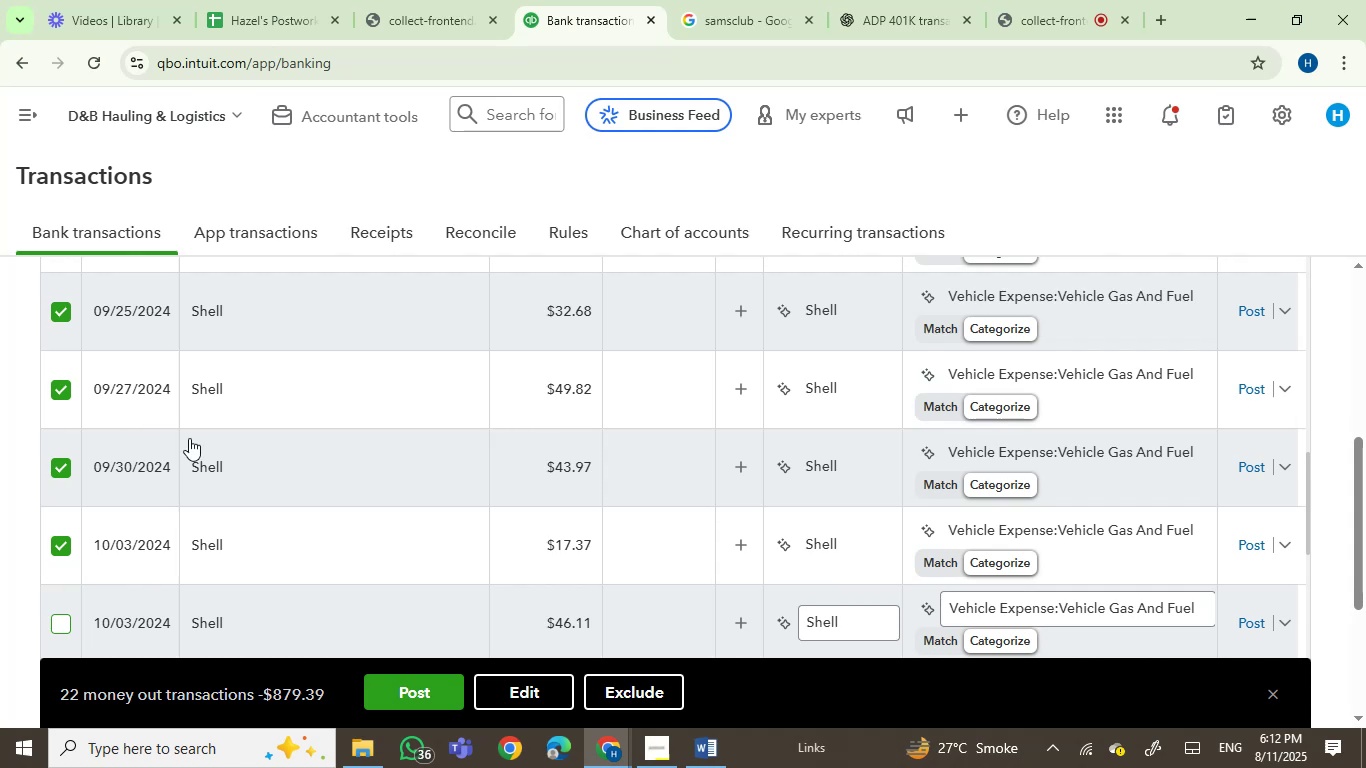 
scroll: coordinate [272, 542], scroll_direction: down, amount: 3.0
 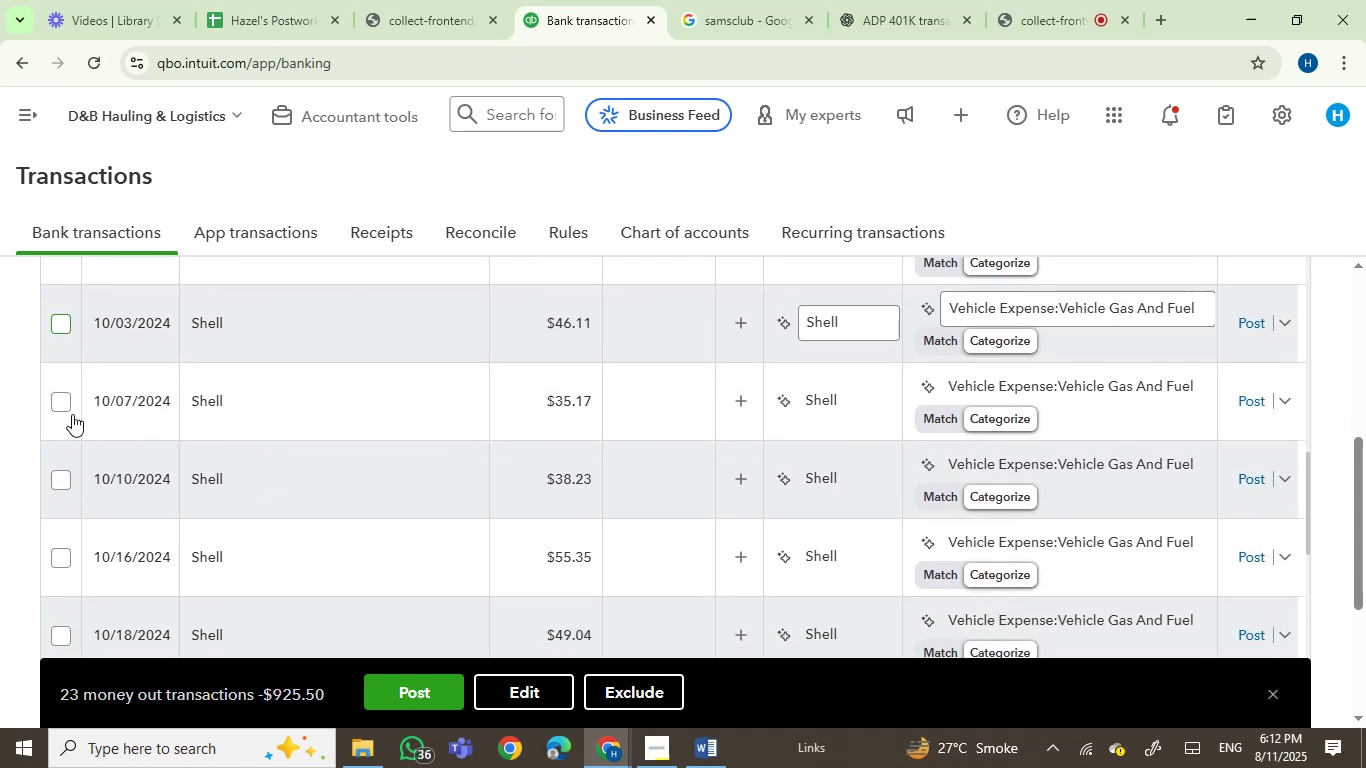 
left_click([64, 403])
 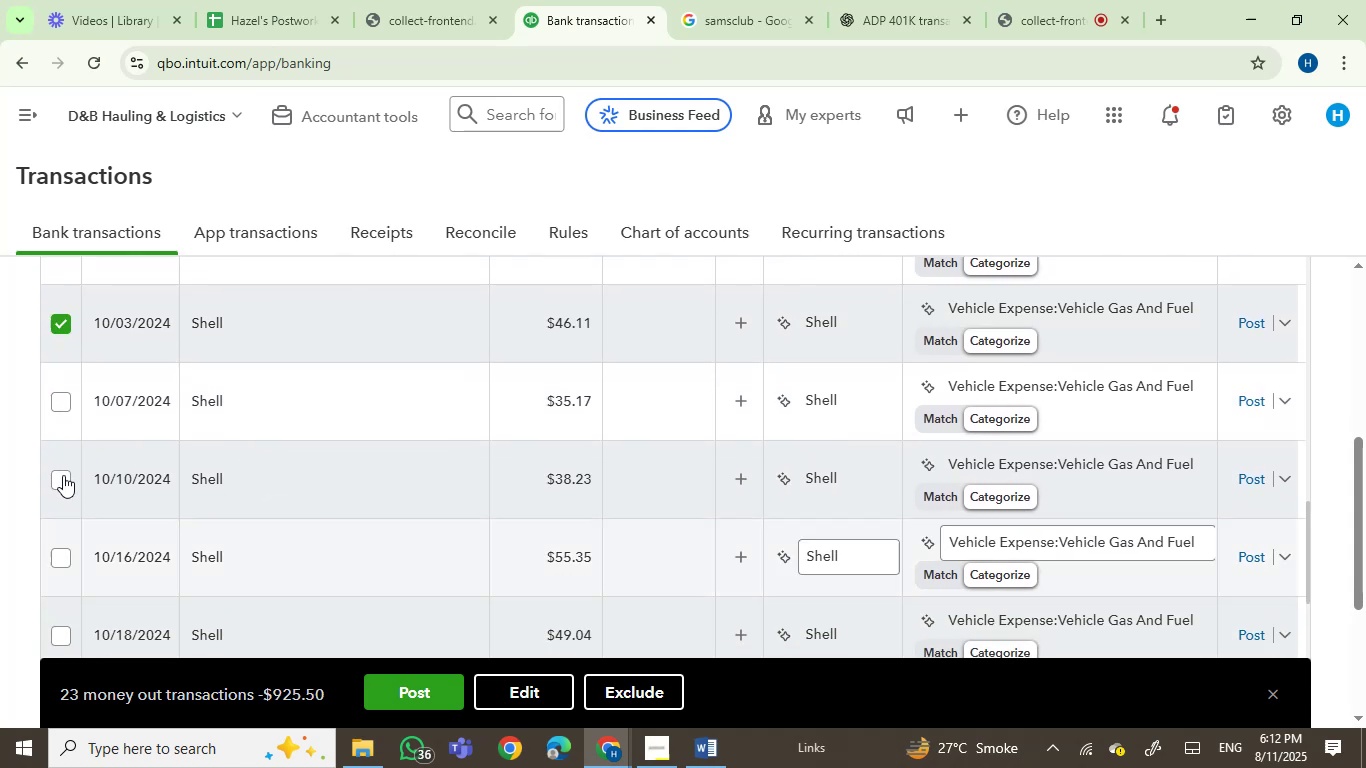 
left_click([63, 475])
 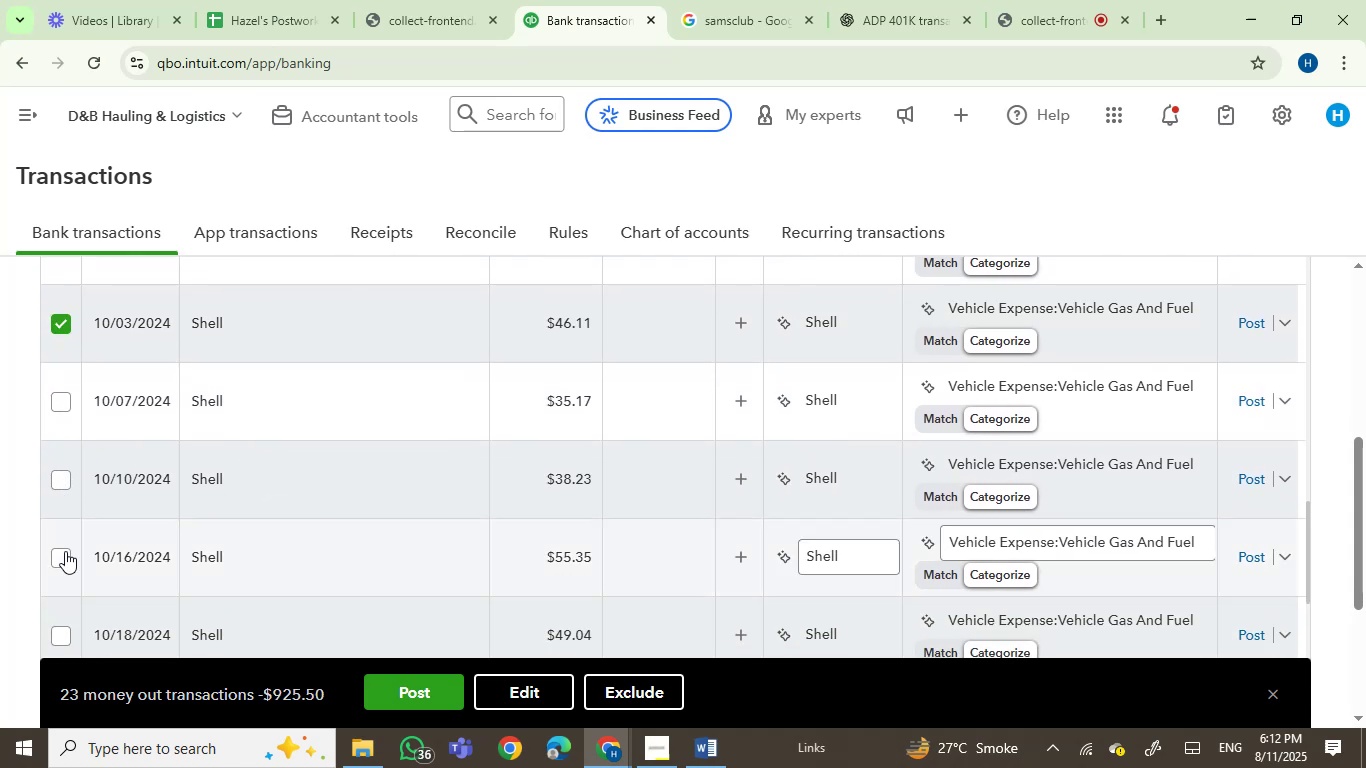 
left_click([66, 555])
 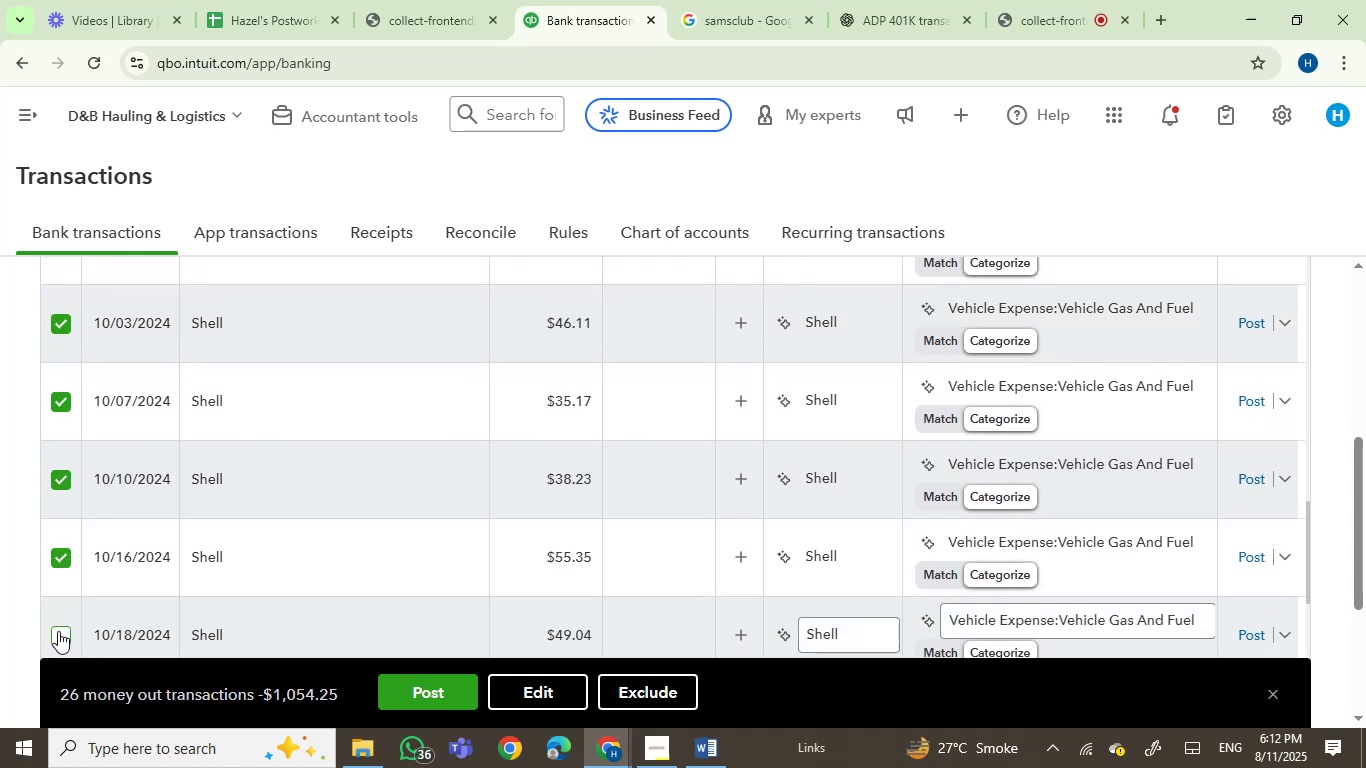 
left_click([58, 631])
 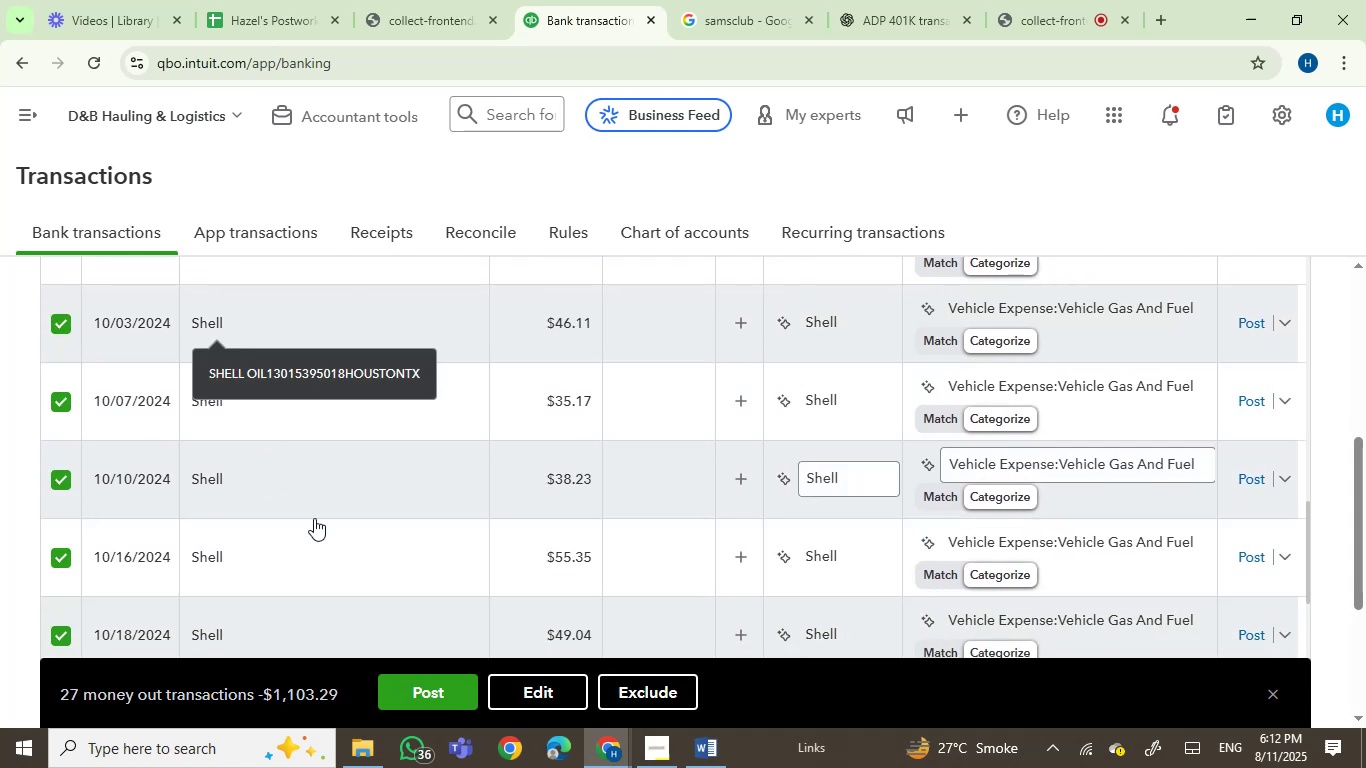 
scroll: coordinate [380, 614], scroll_direction: down, amount: 6.0
 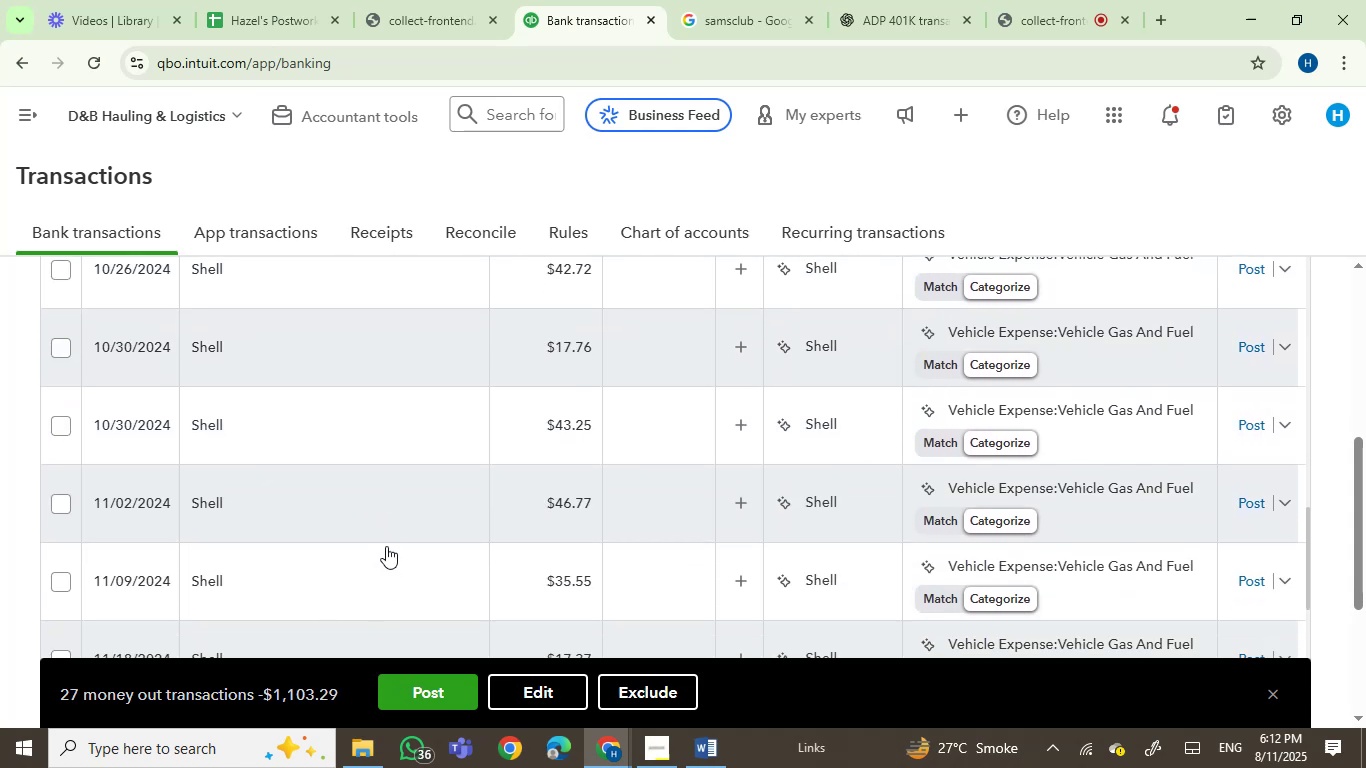 
scroll: coordinate [382, 541], scroll_direction: up, amount: 3.0
 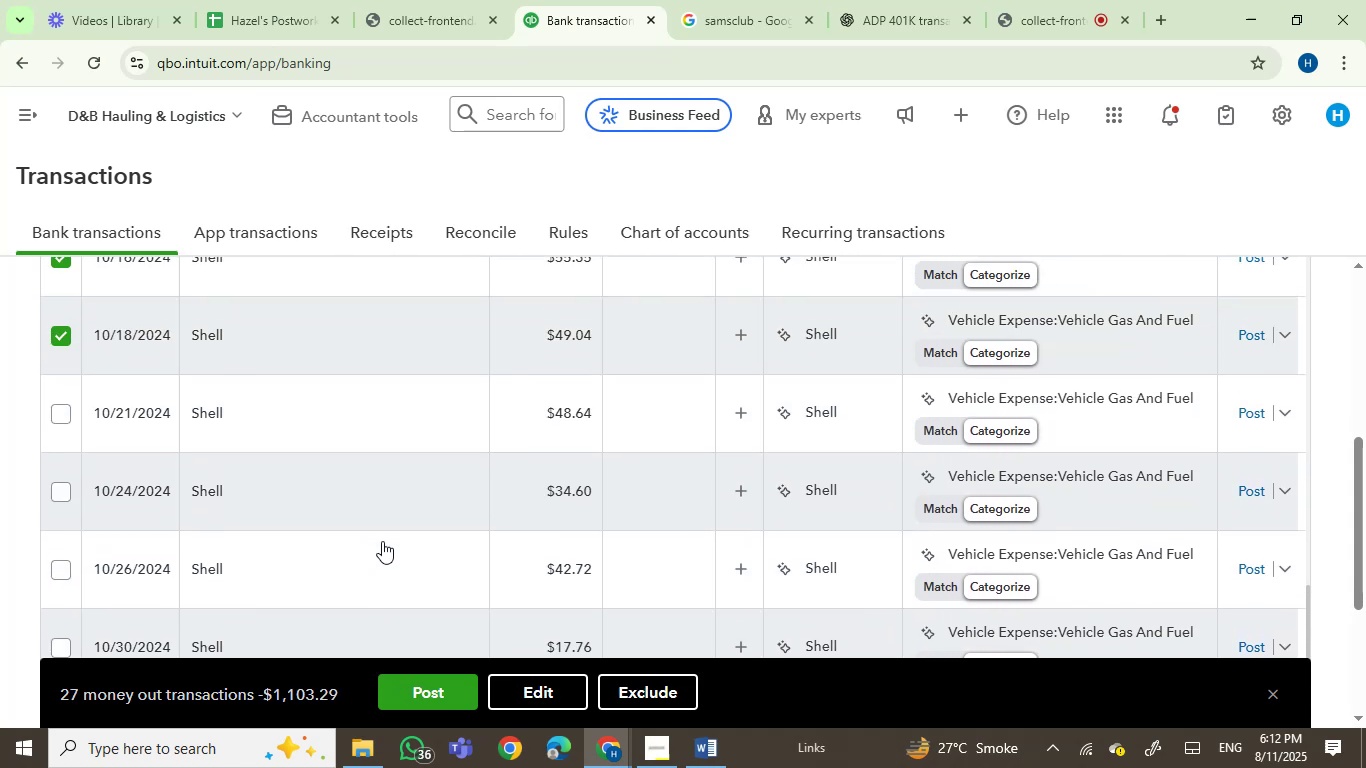 
scroll: coordinate [382, 541], scroll_direction: down, amount: 1.0
 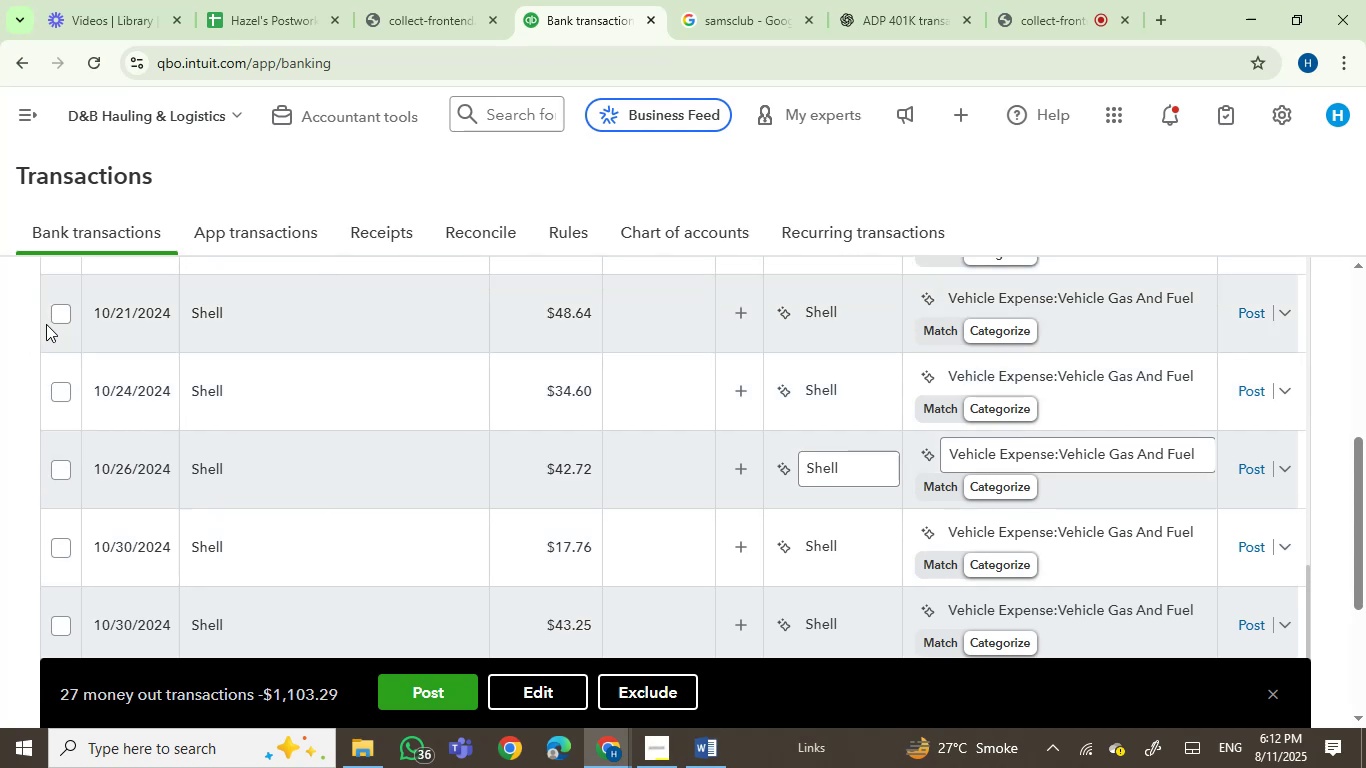 
left_click([56, 318])
 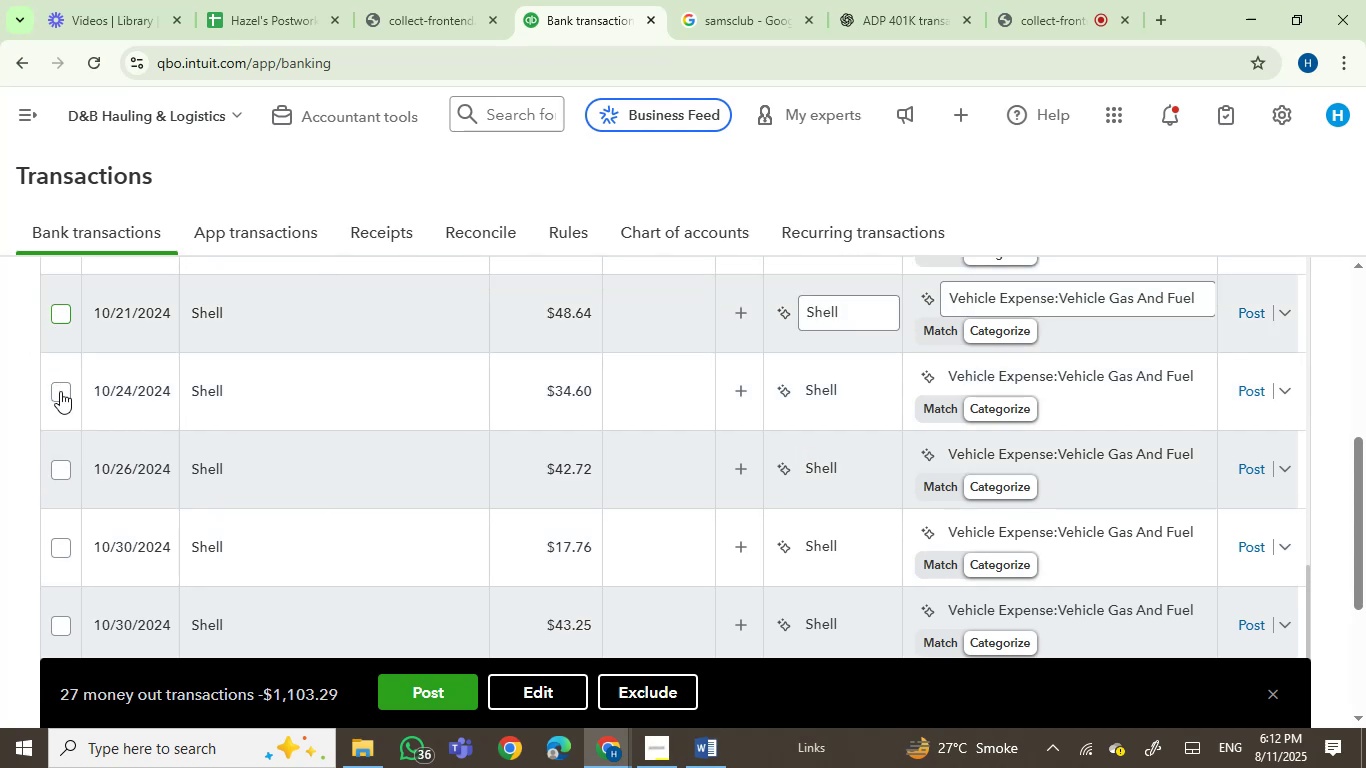 
left_click([60, 391])
 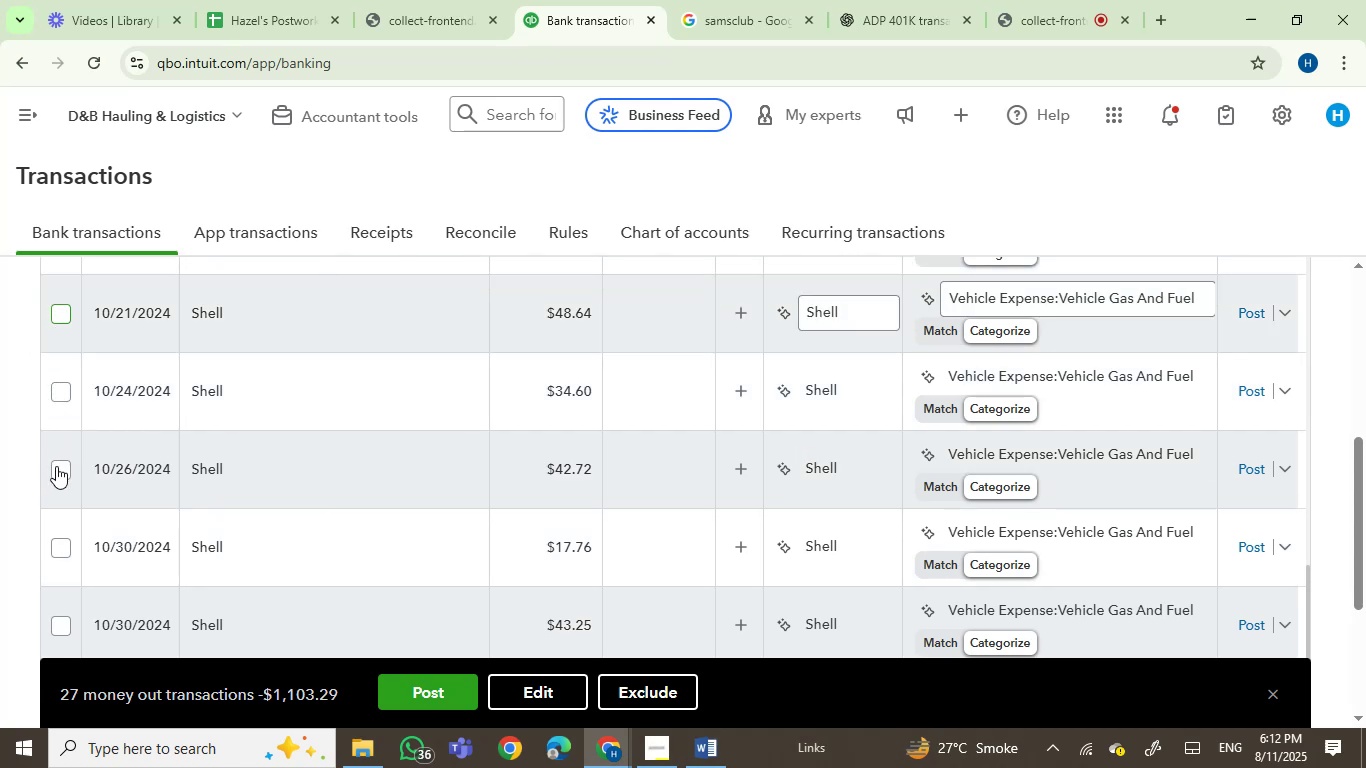 
left_click([56, 466])
 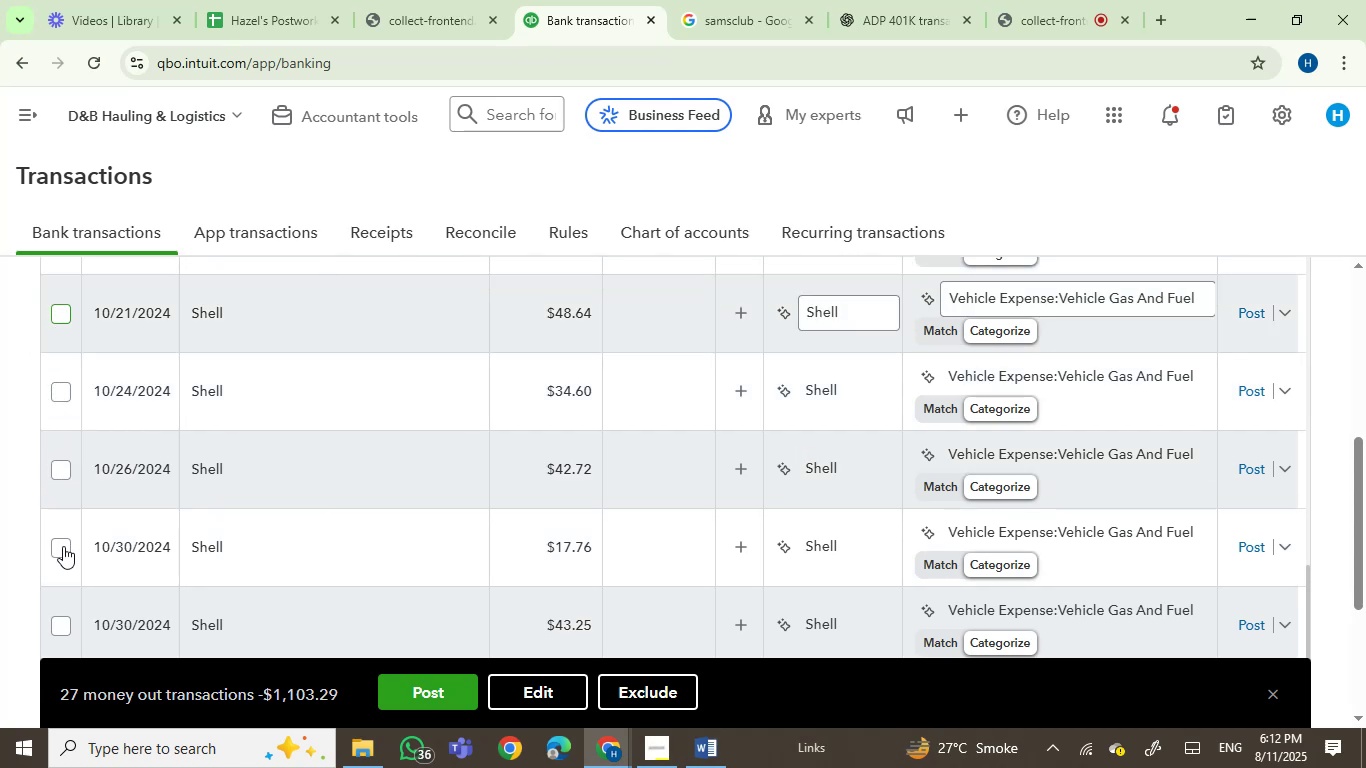 
left_click([62, 548])
 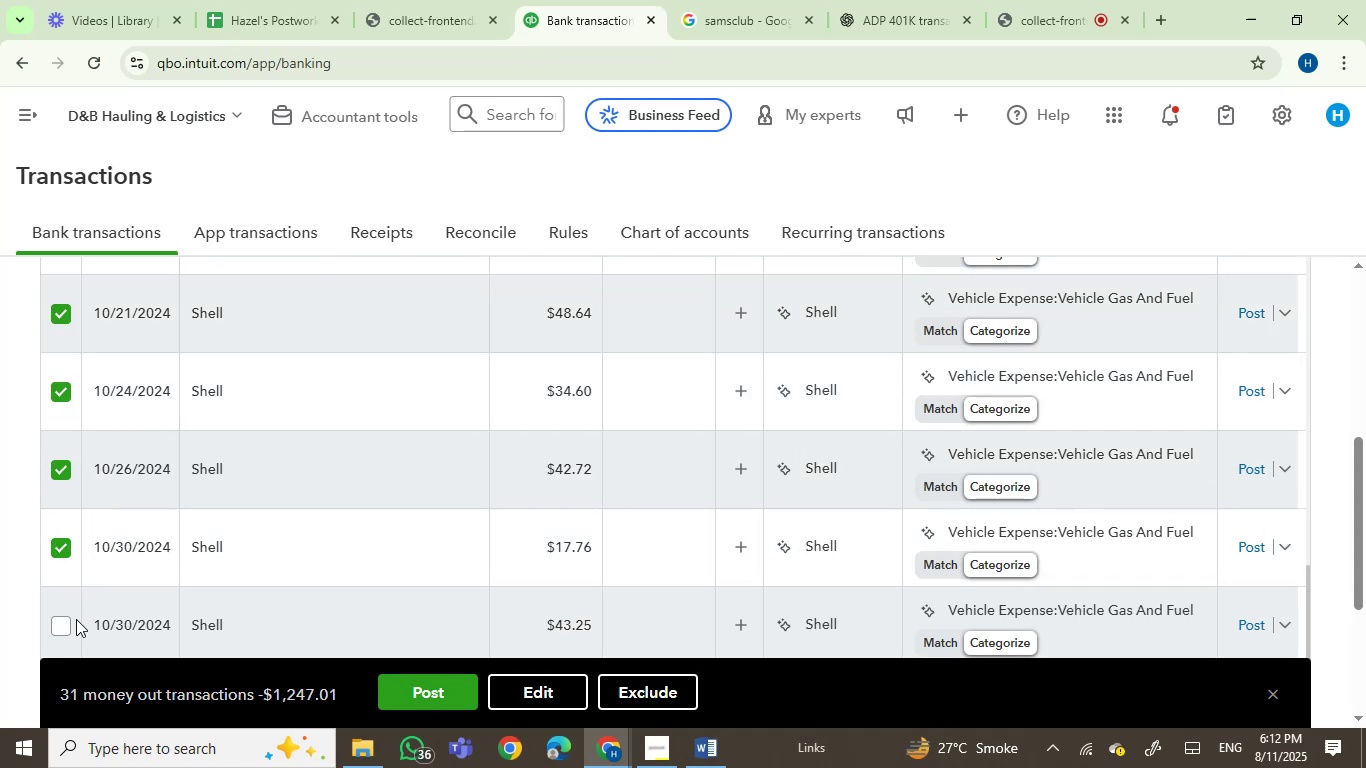 
left_click([63, 625])
 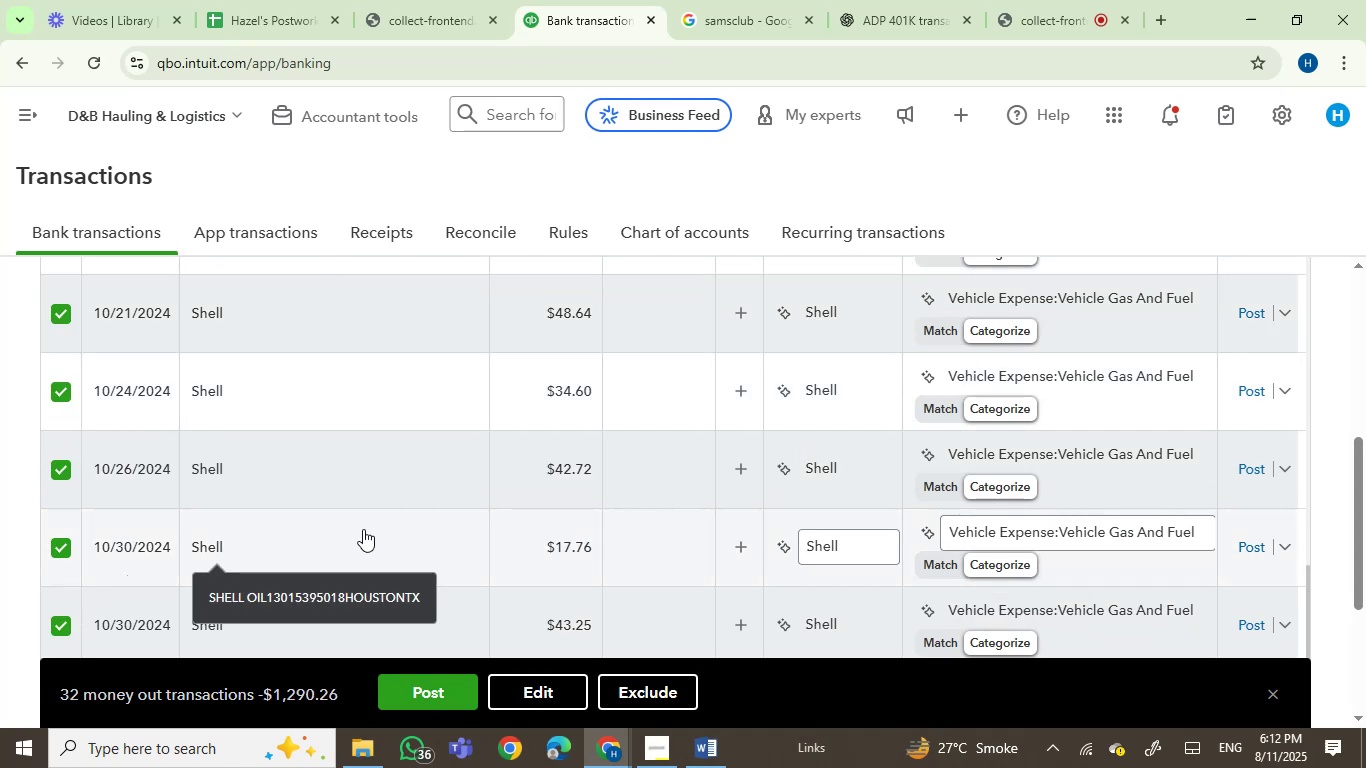 
scroll: coordinate [392, 500], scroll_direction: down, amount: 4.0
 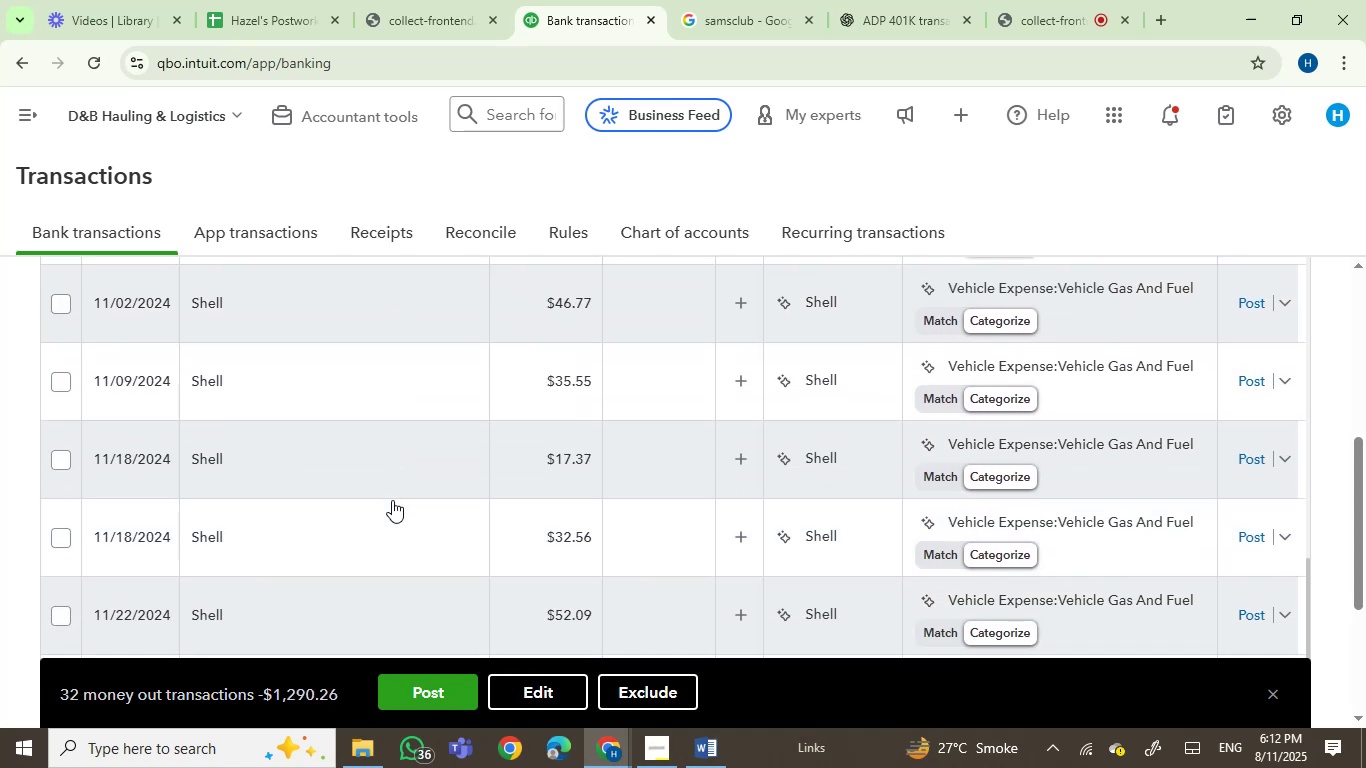 
scroll: coordinate [392, 500], scroll_direction: up, amount: 1.0
 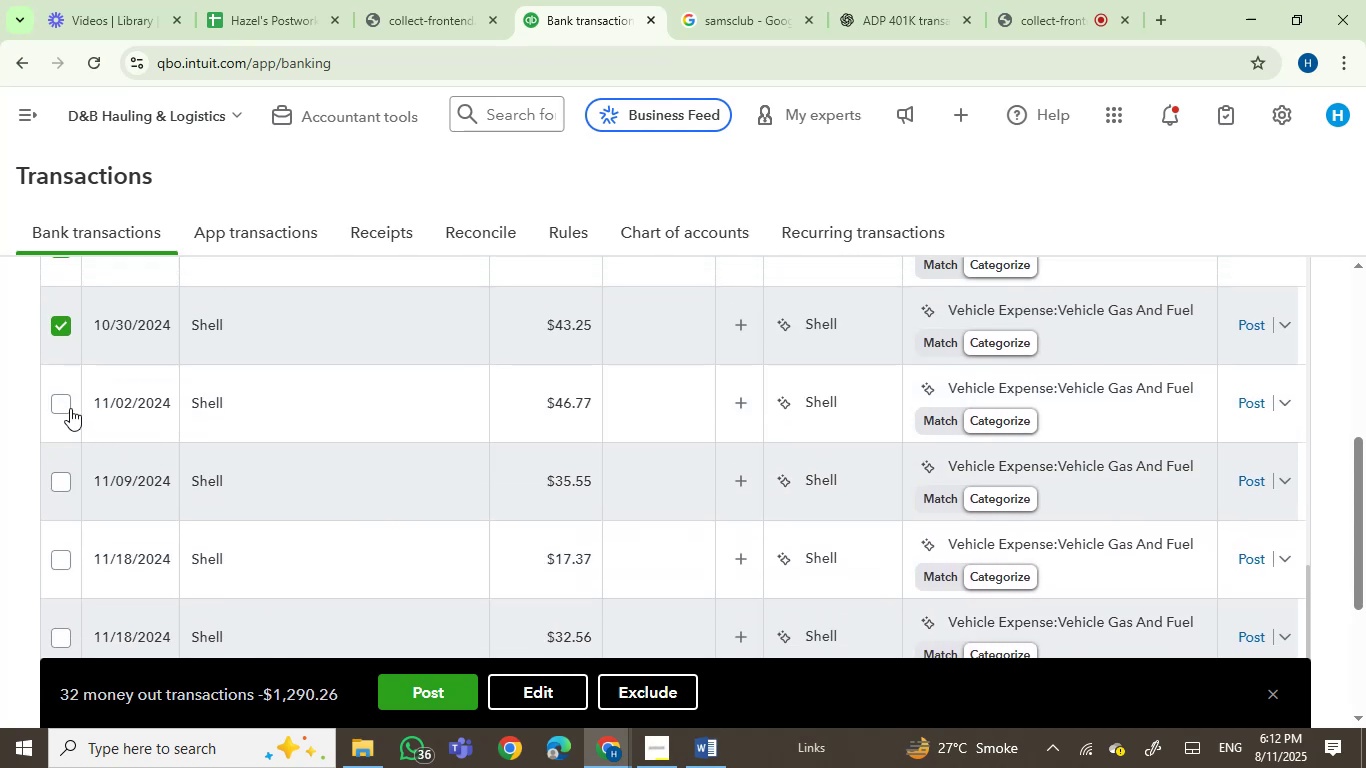 
left_click([59, 401])
 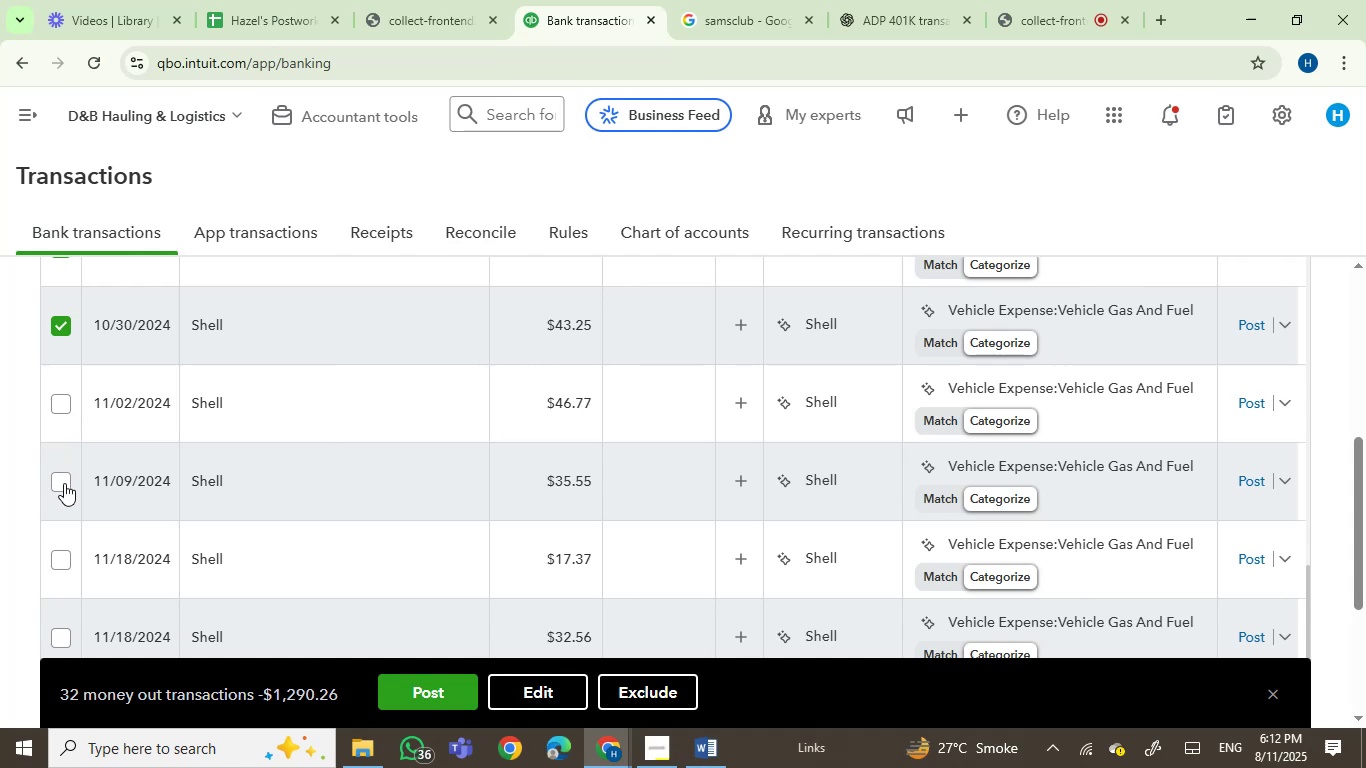 
left_click([64, 483])
 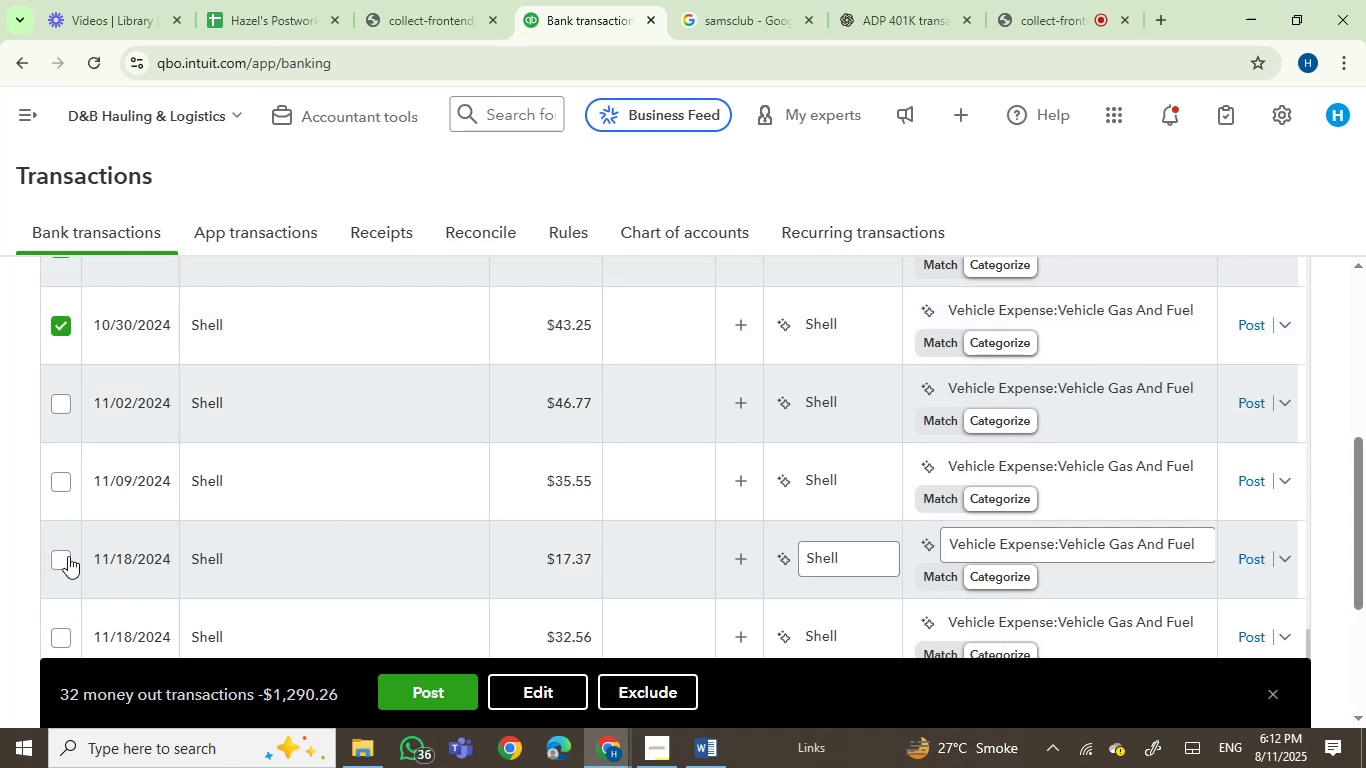 
left_click([64, 561])
 